 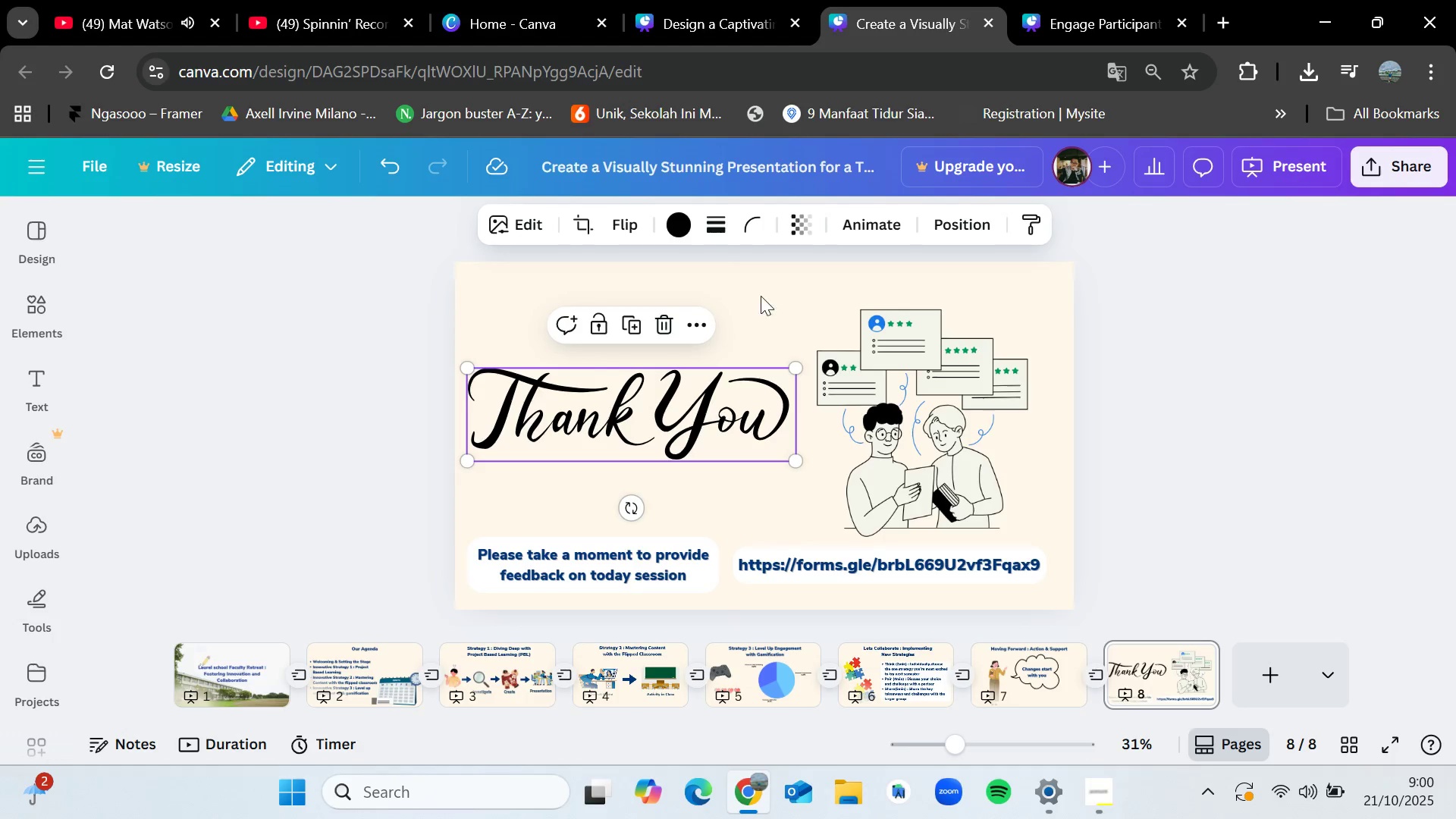 
left_click([496, 671])
 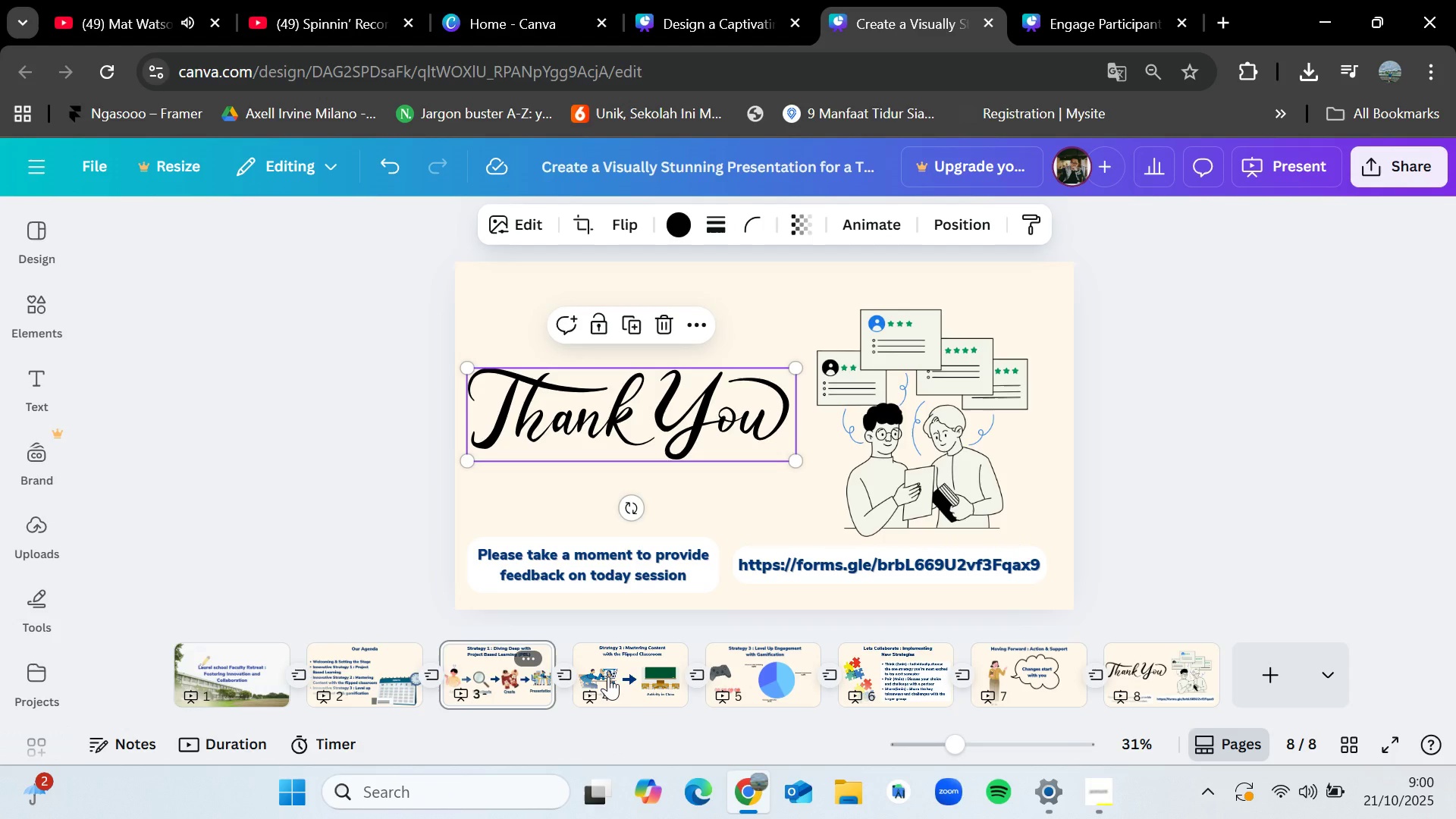 
left_click([608, 676])
 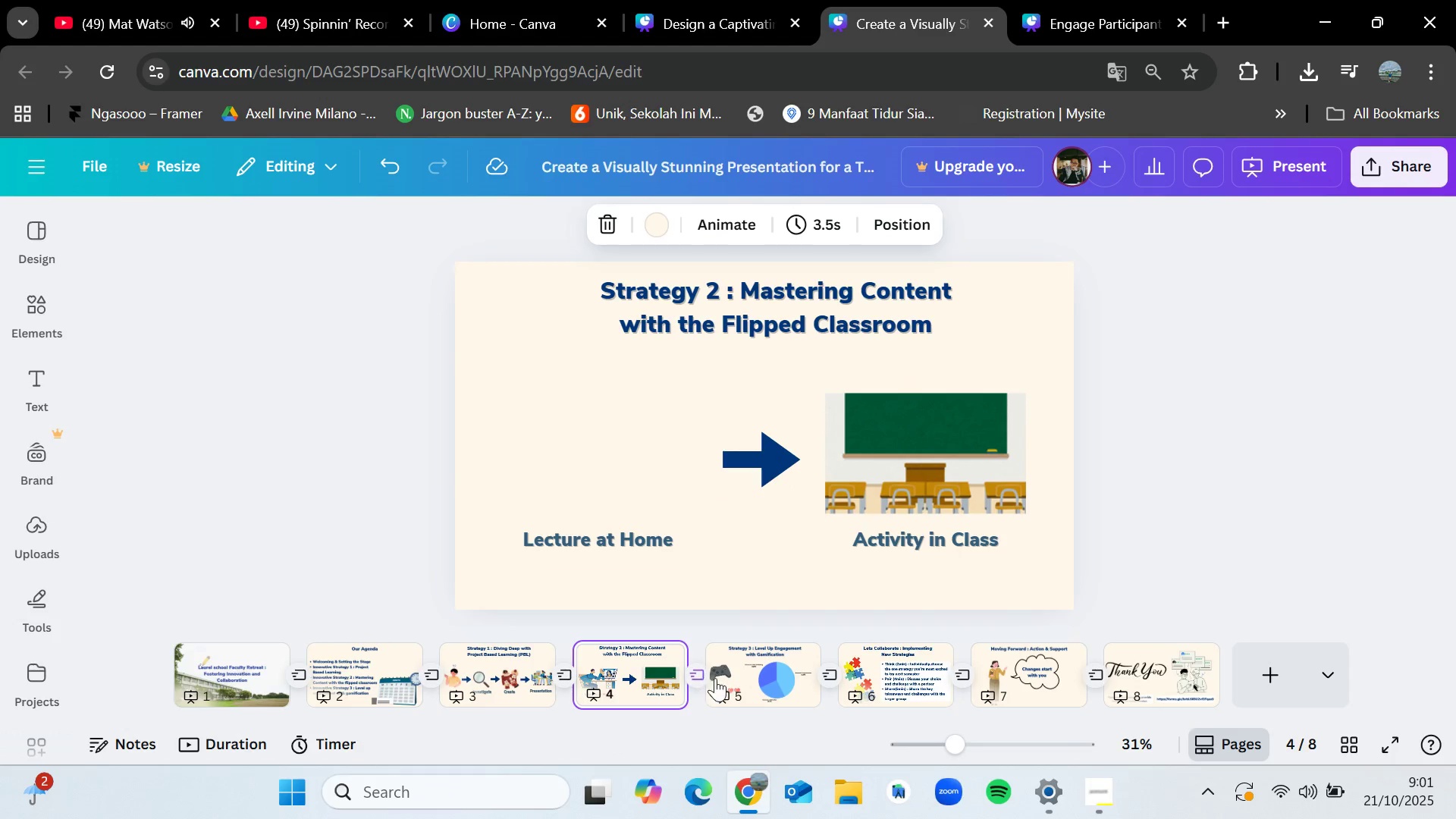 
left_click([723, 680])
 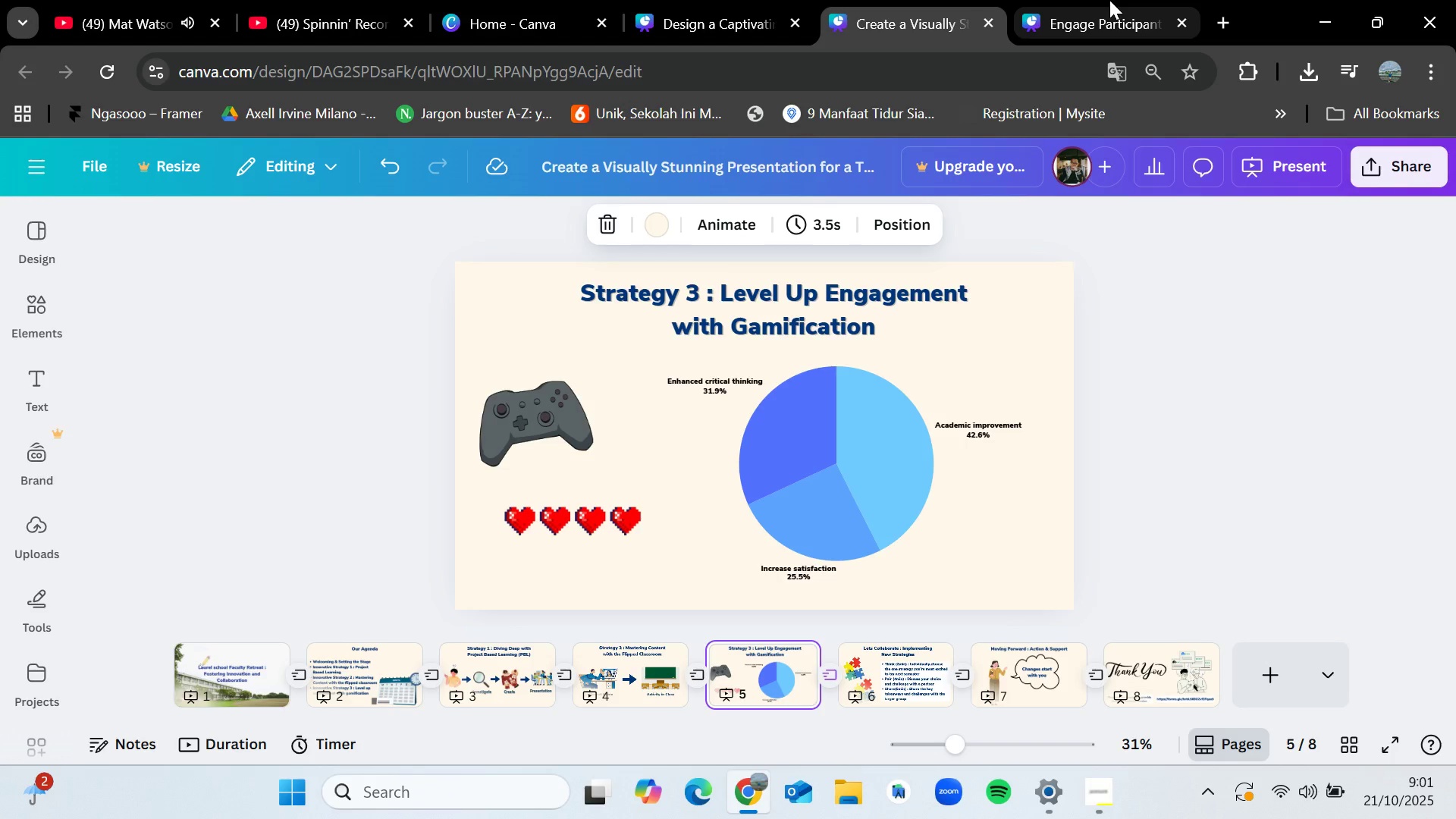 
left_click([1109, 0])
 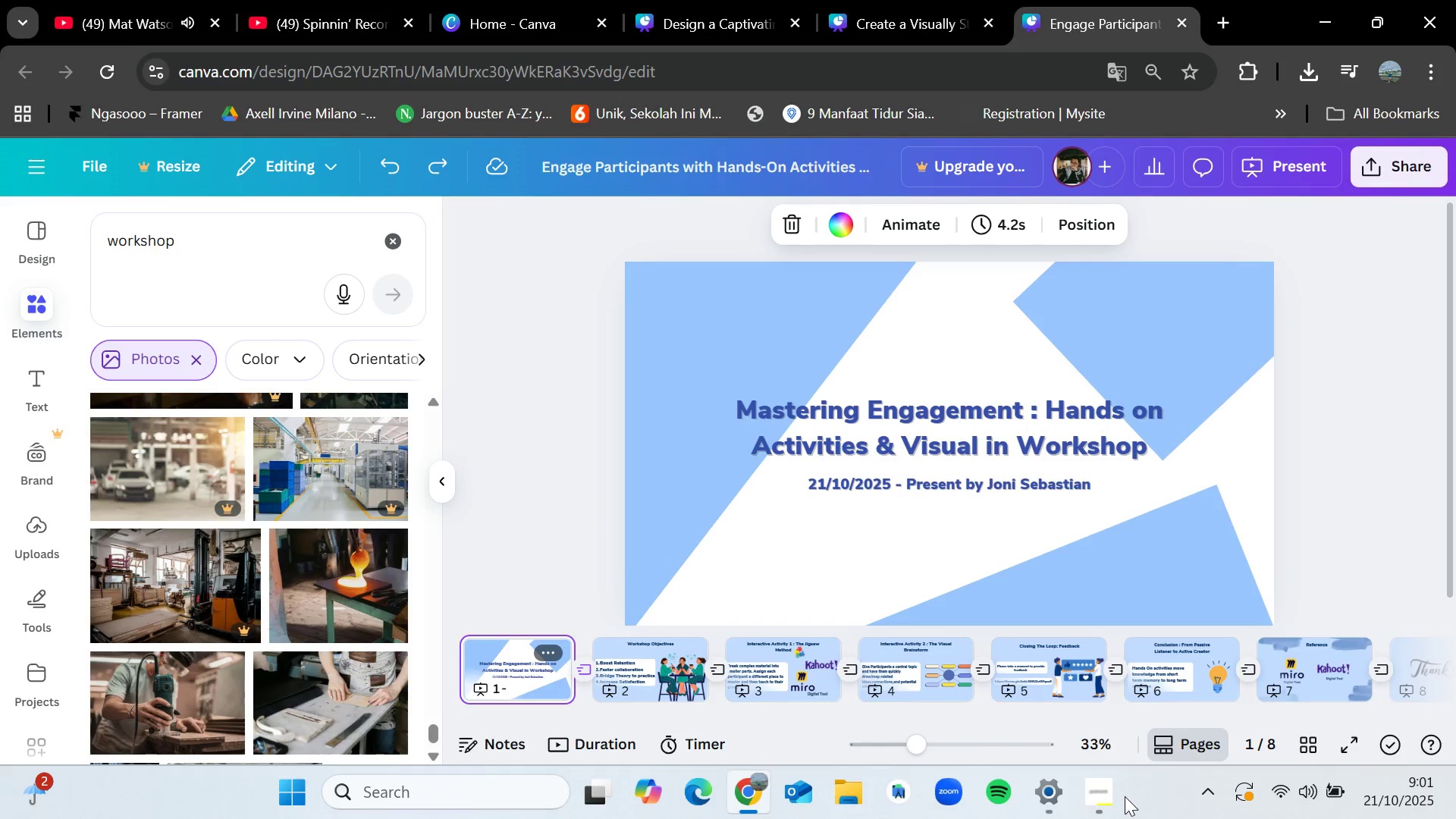 
left_click([1108, 796])
 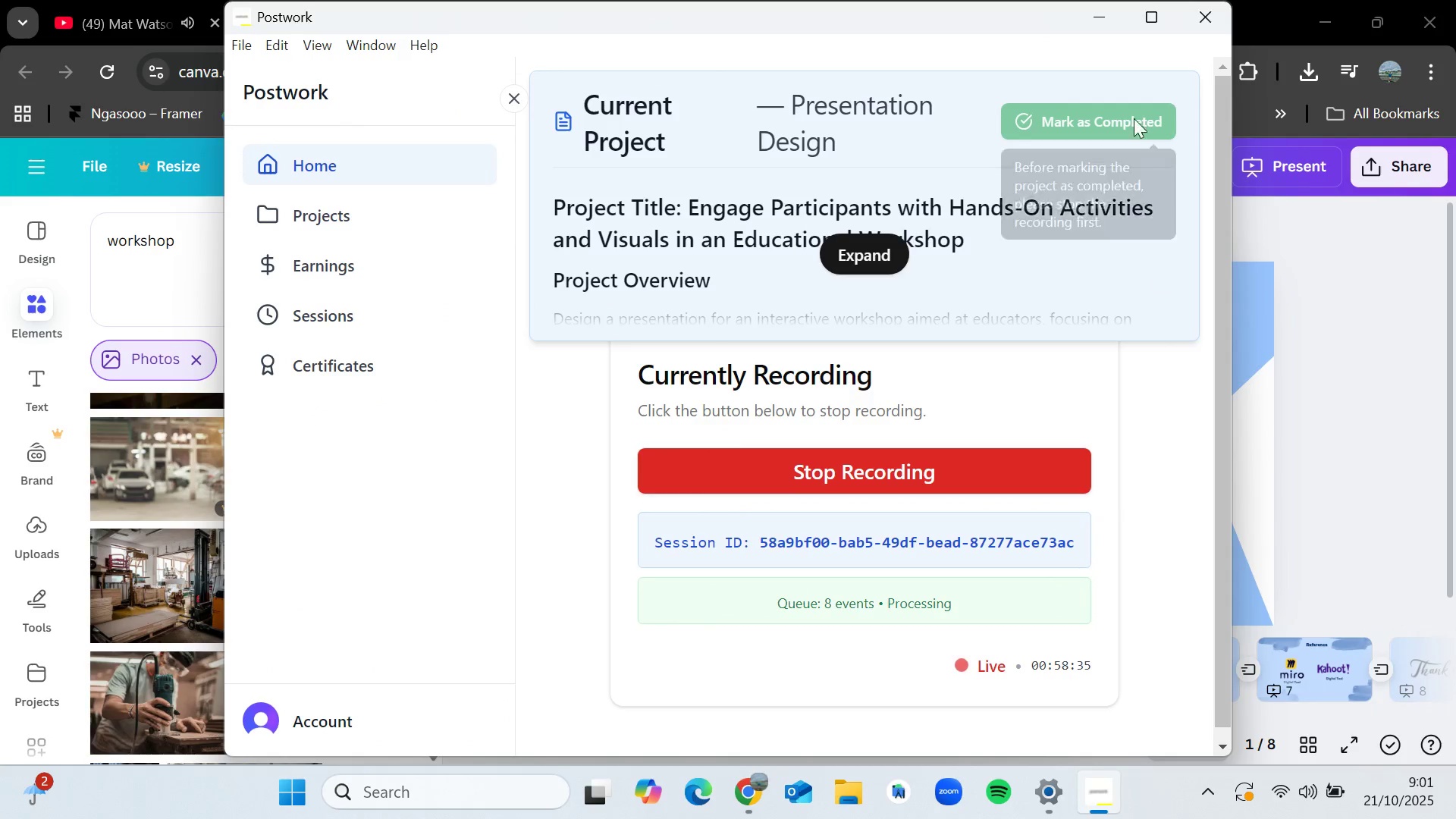 
left_click([1101, 8])
 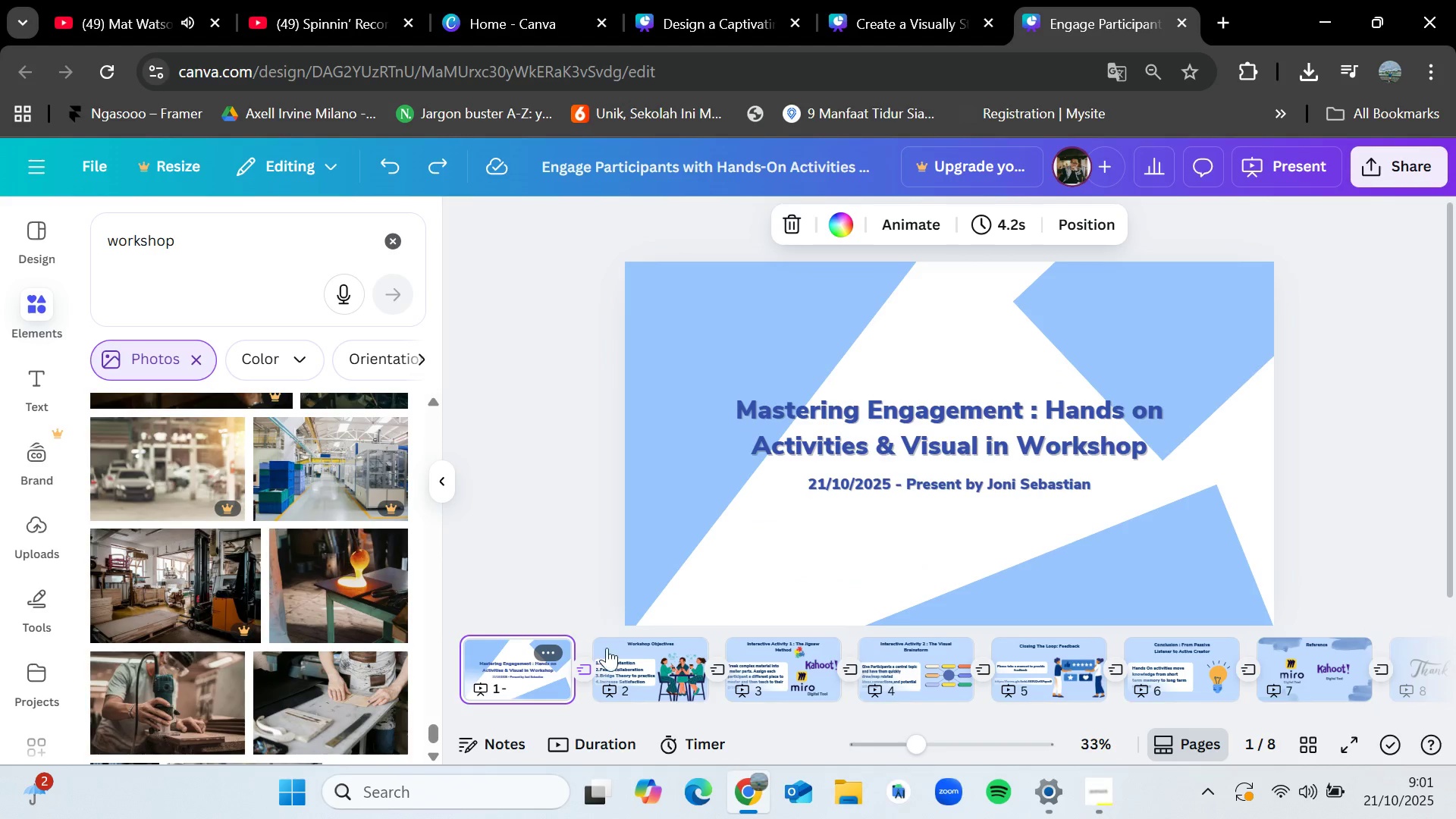 
left_click([640, 672])
 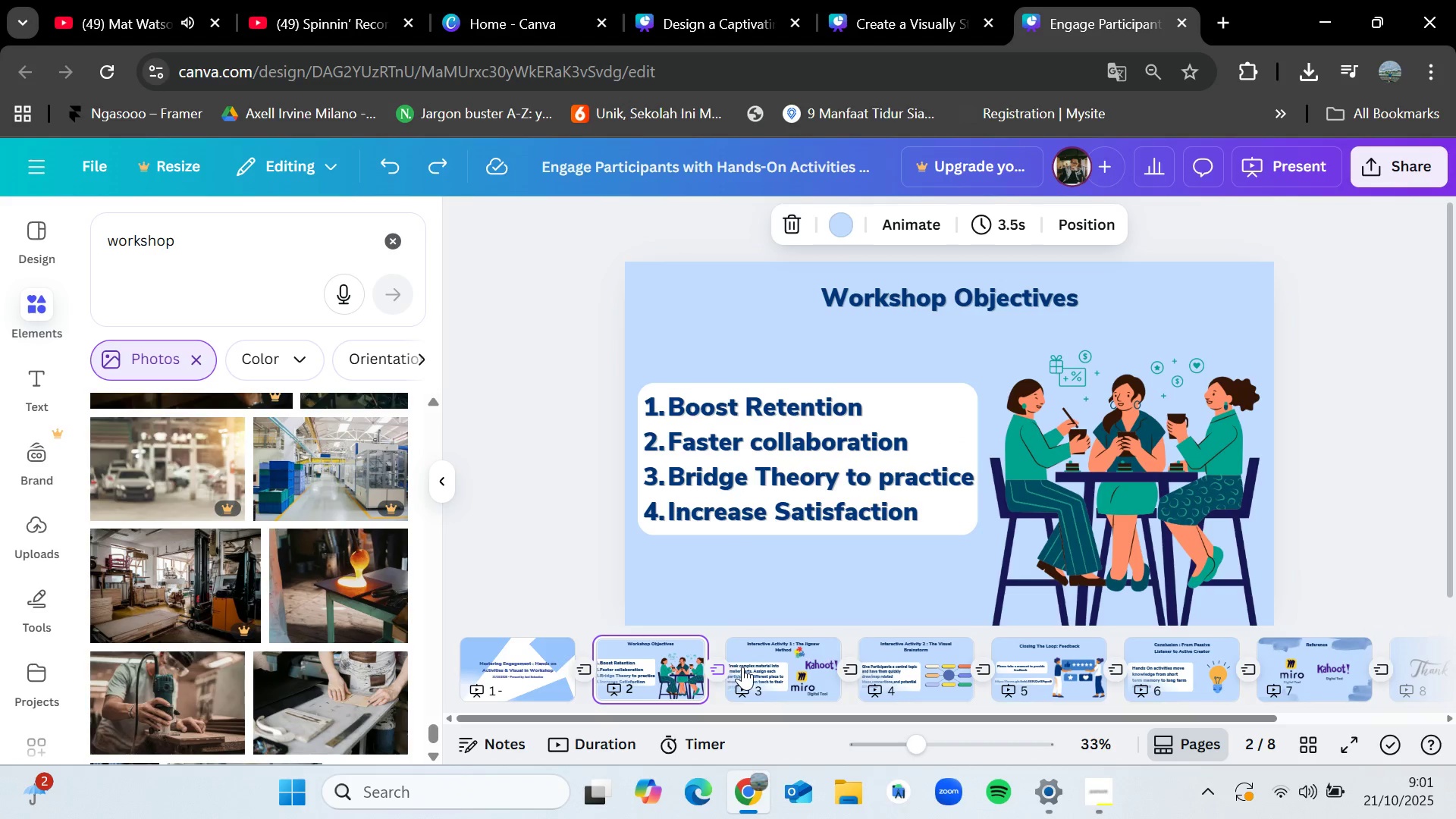 
left_click([742, 667])
 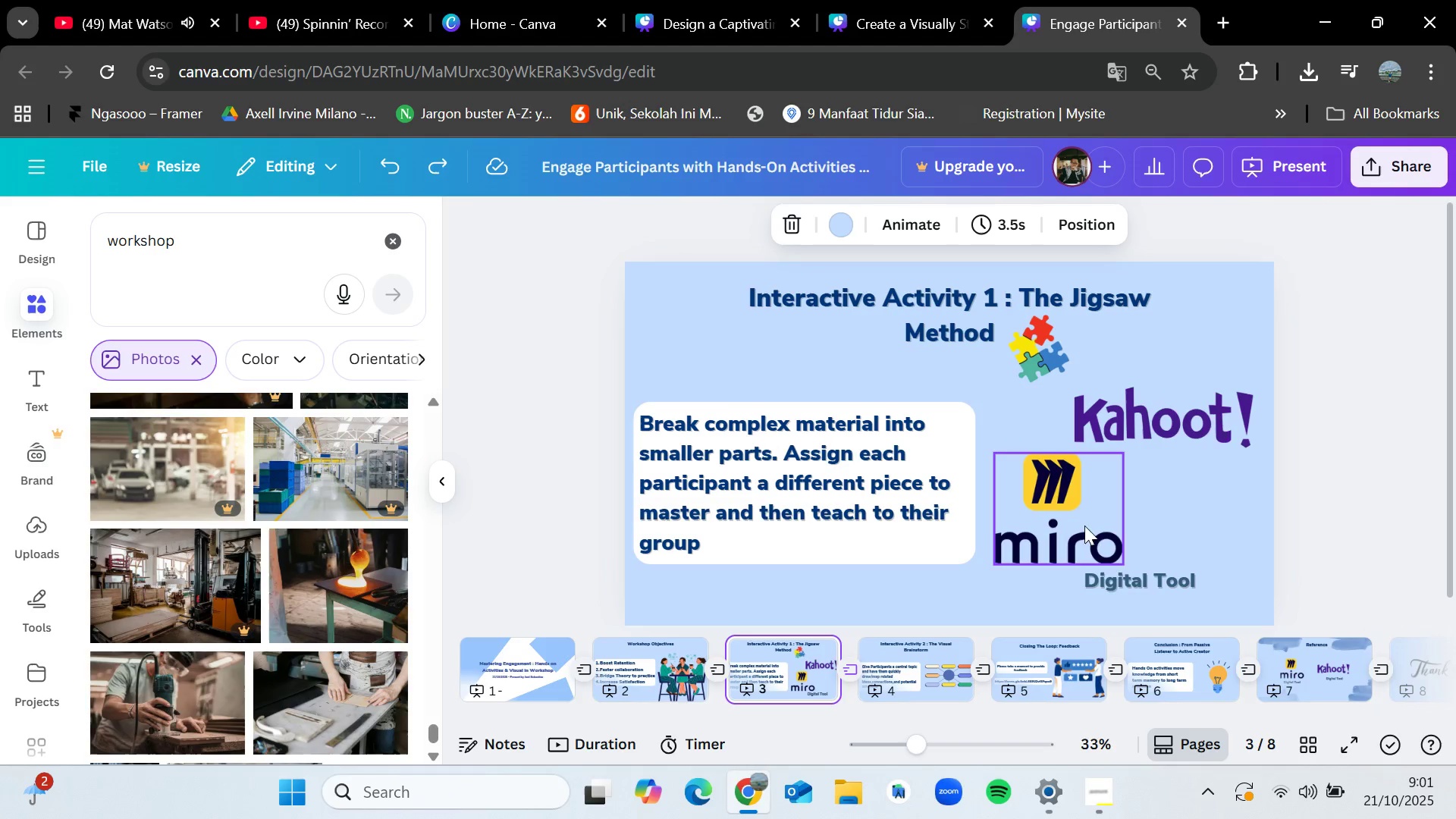 
wait(6.24)
 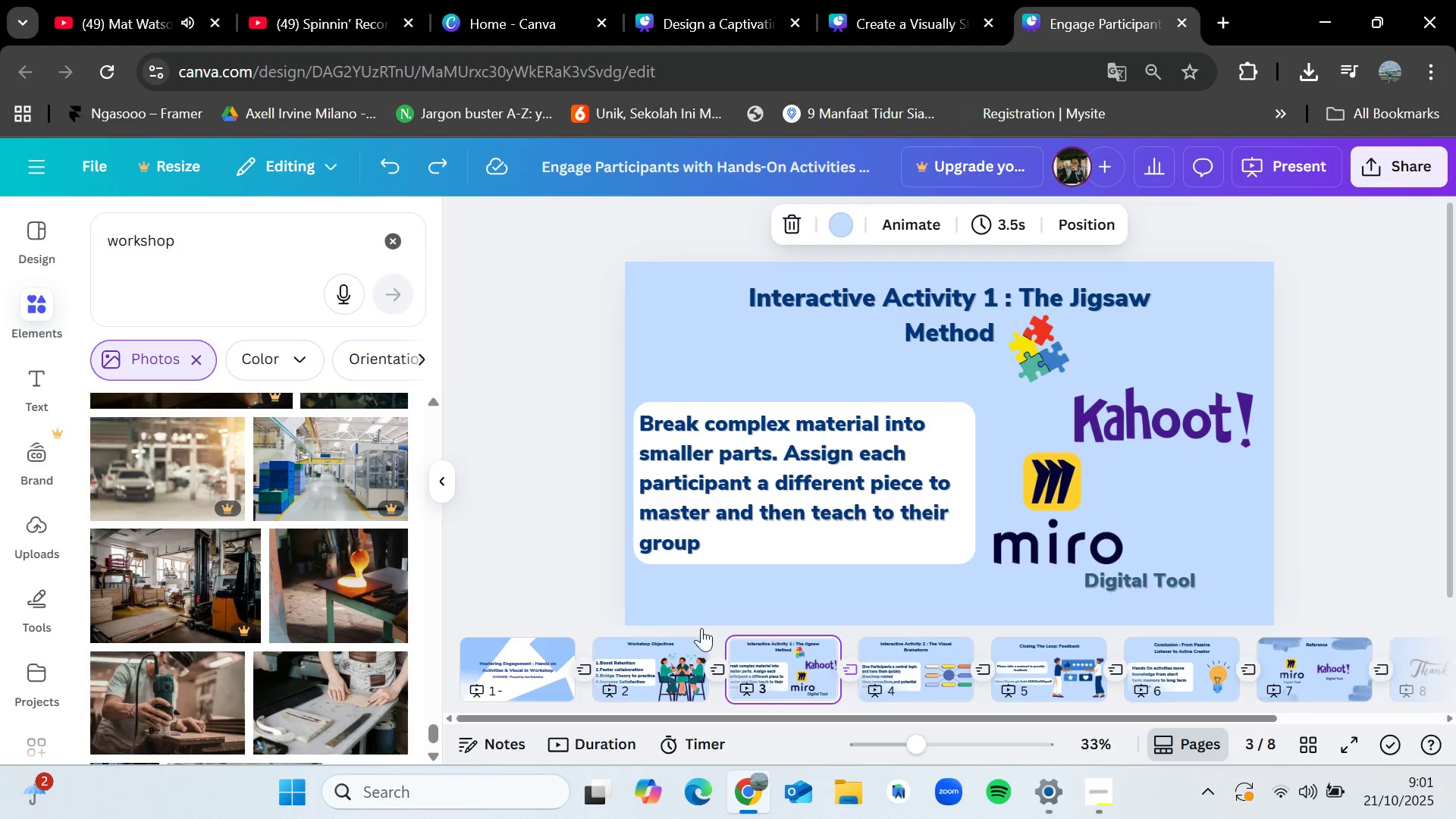 
mouse_move([1170, 501])
 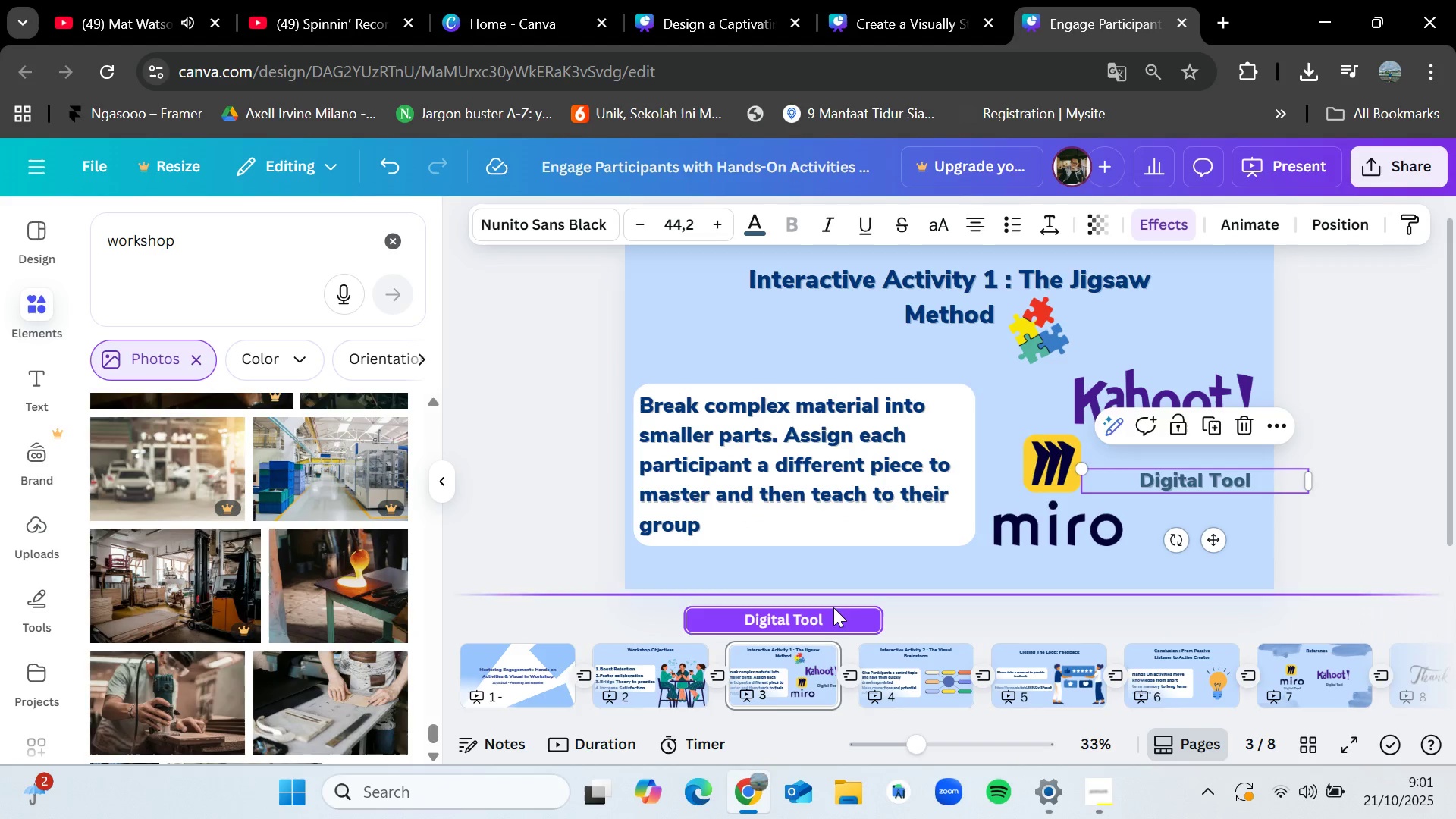 
mouse_move([844, 606])
 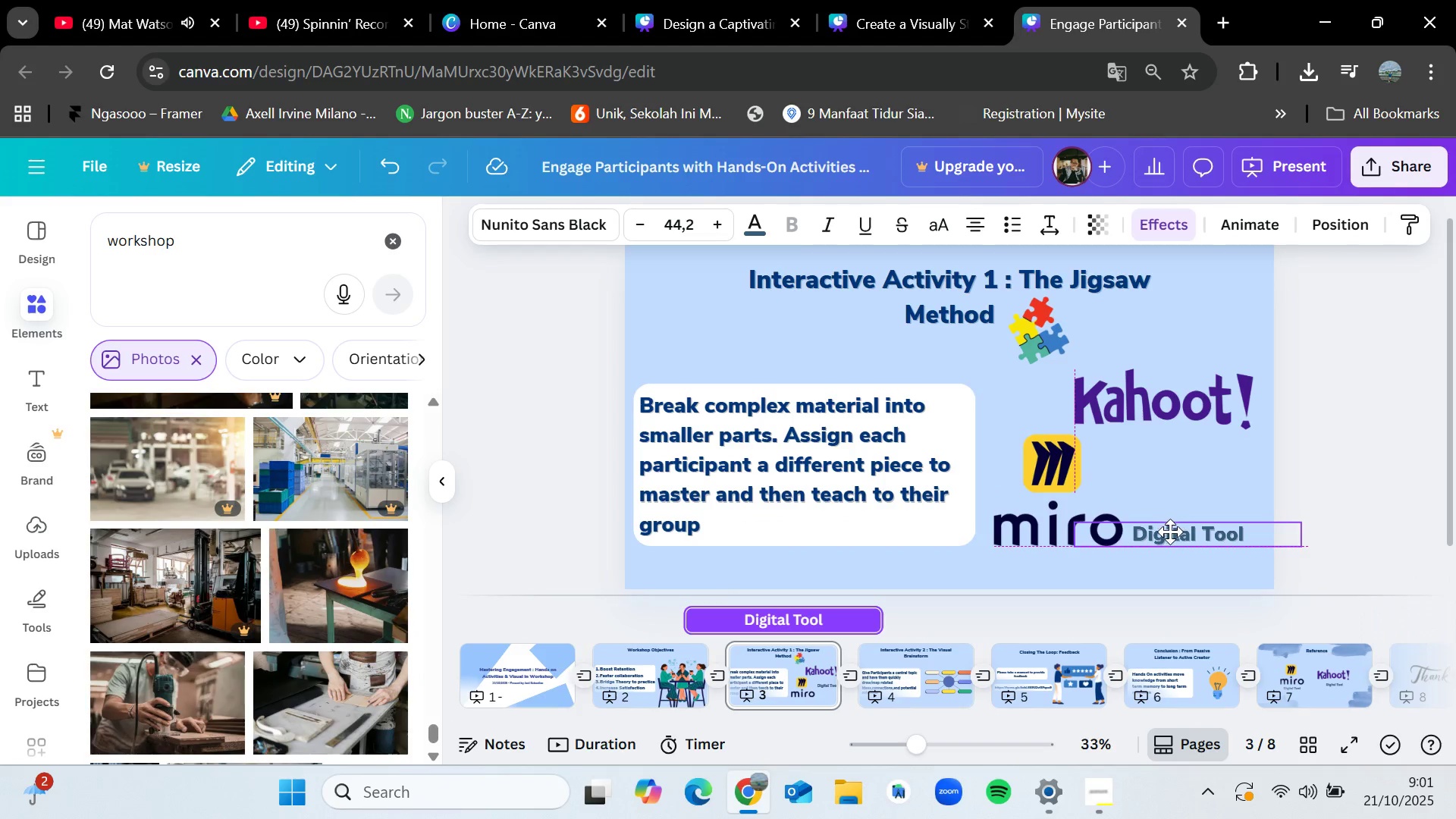 
mouse_move([1137, 565])
 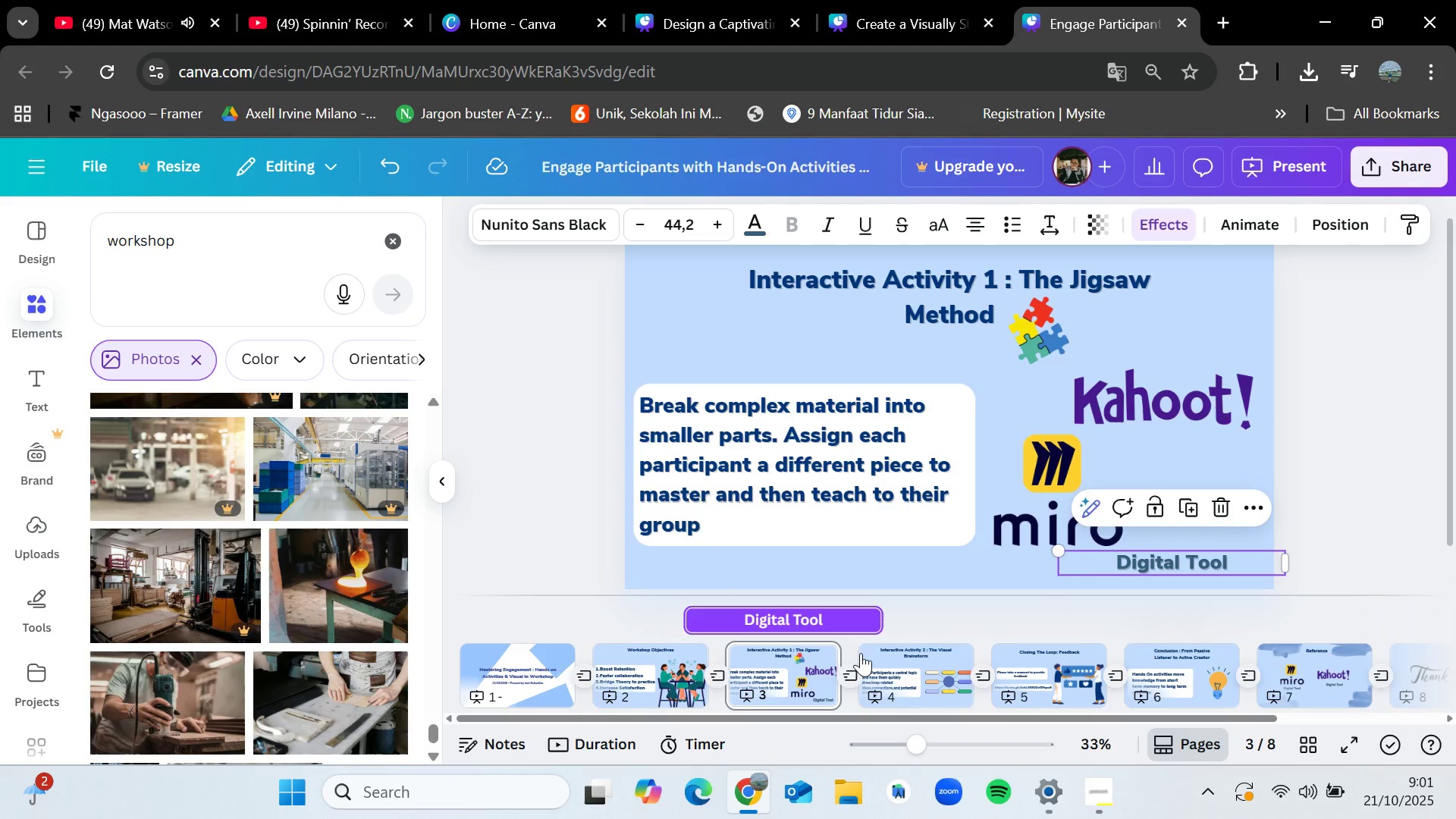 
mouse_move([825, 639])
 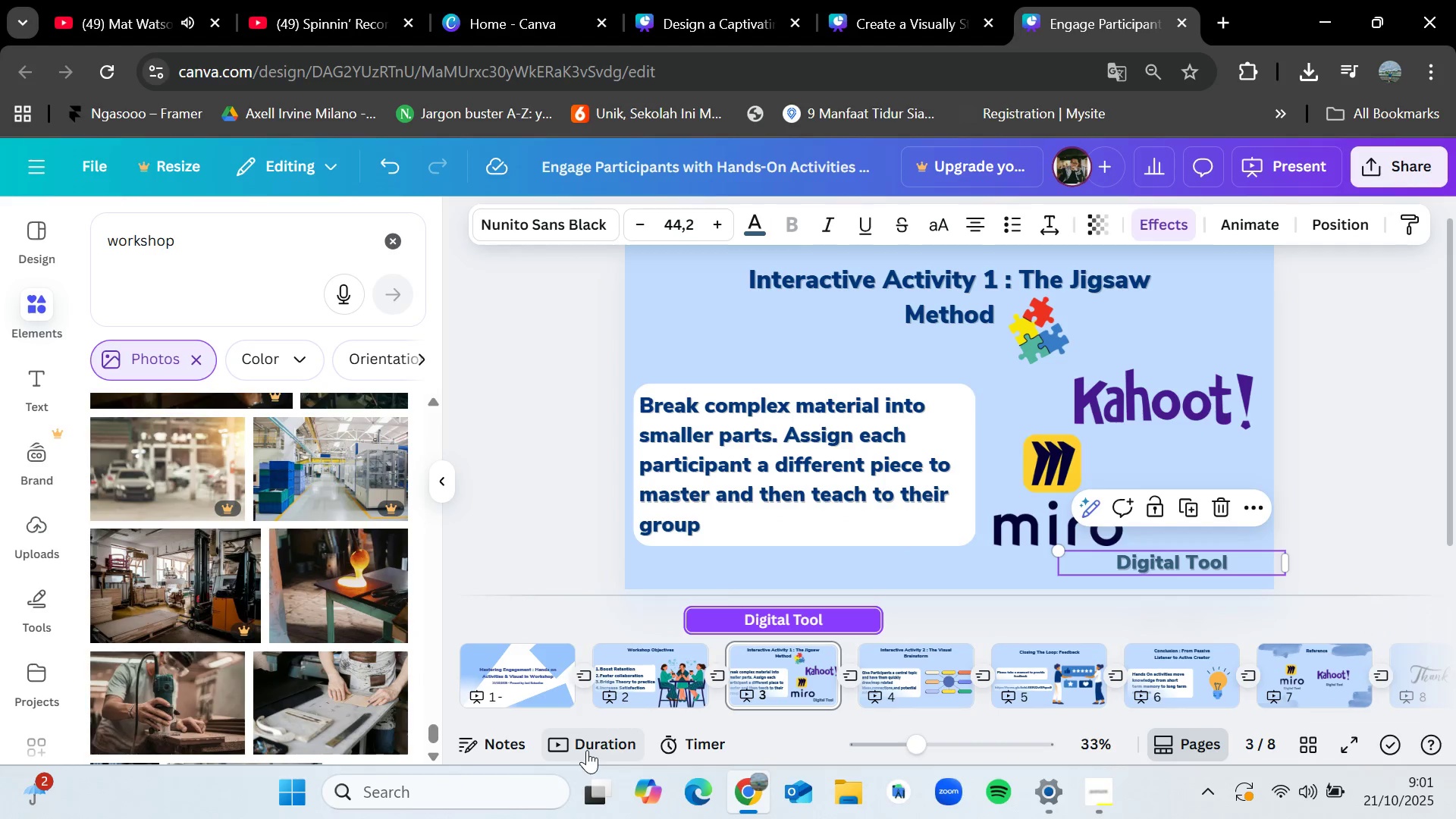 
left_click([587, 750])
 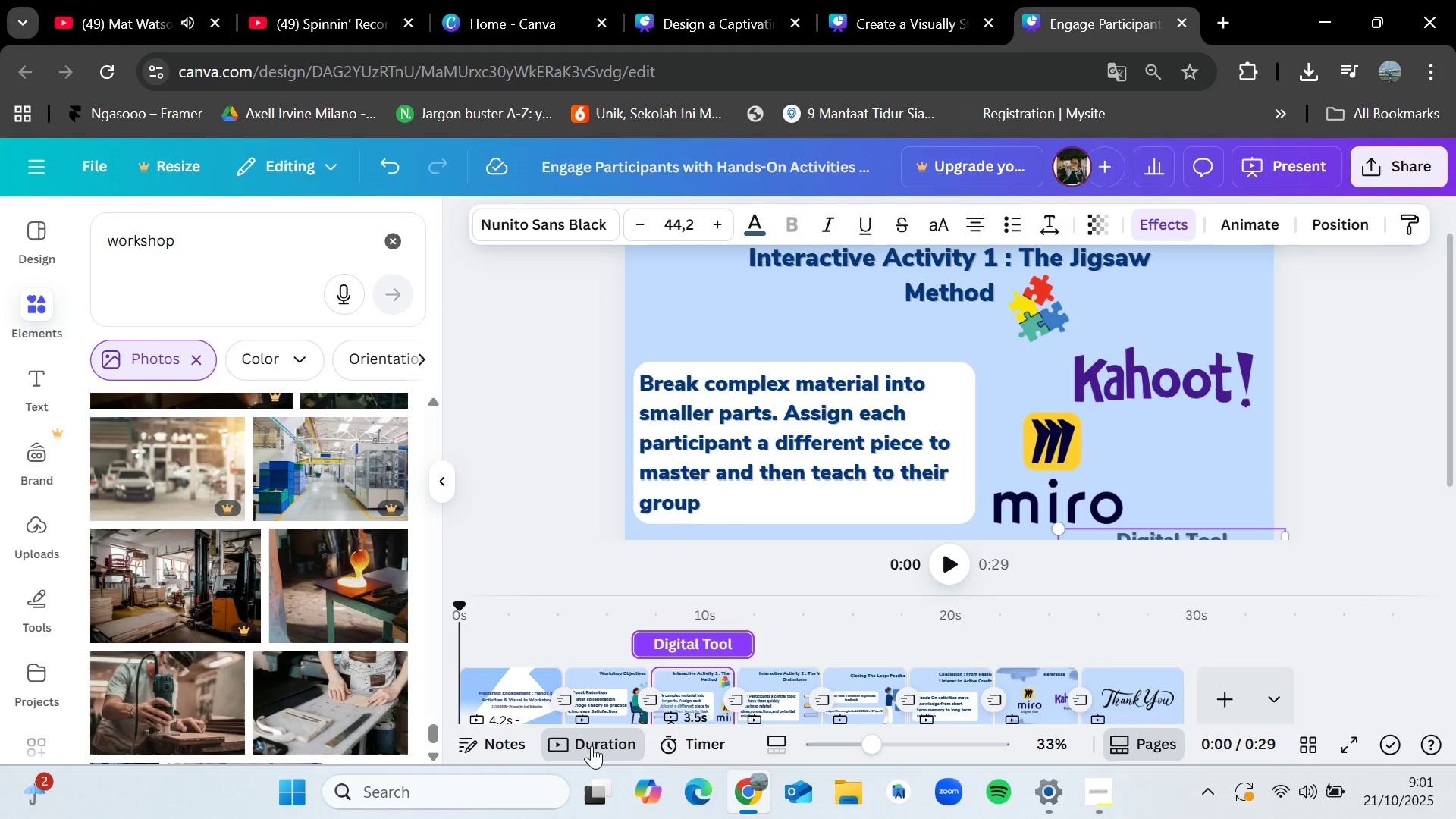 
left_click([592, 745])
 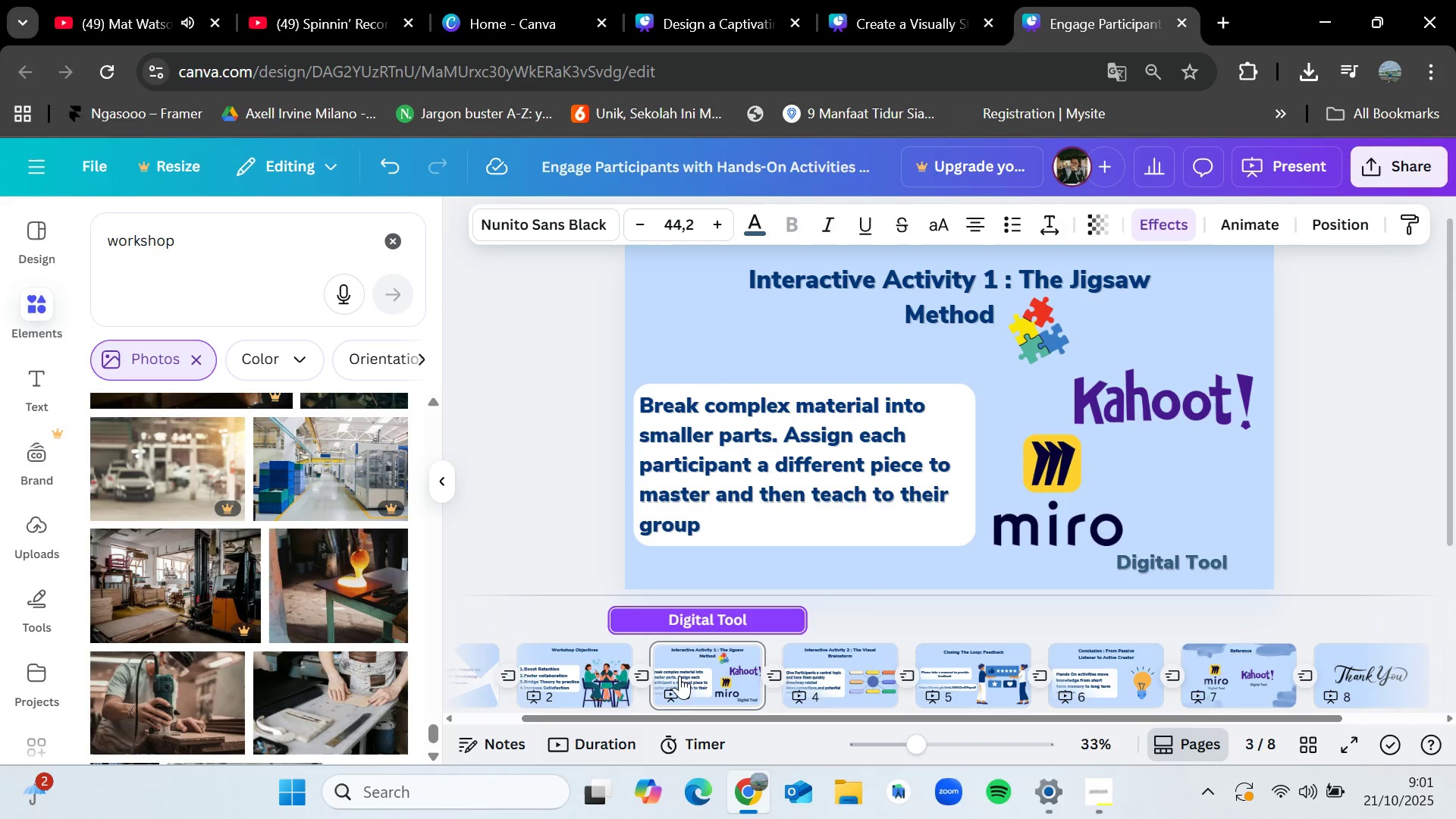 
left_click([711, 613])
 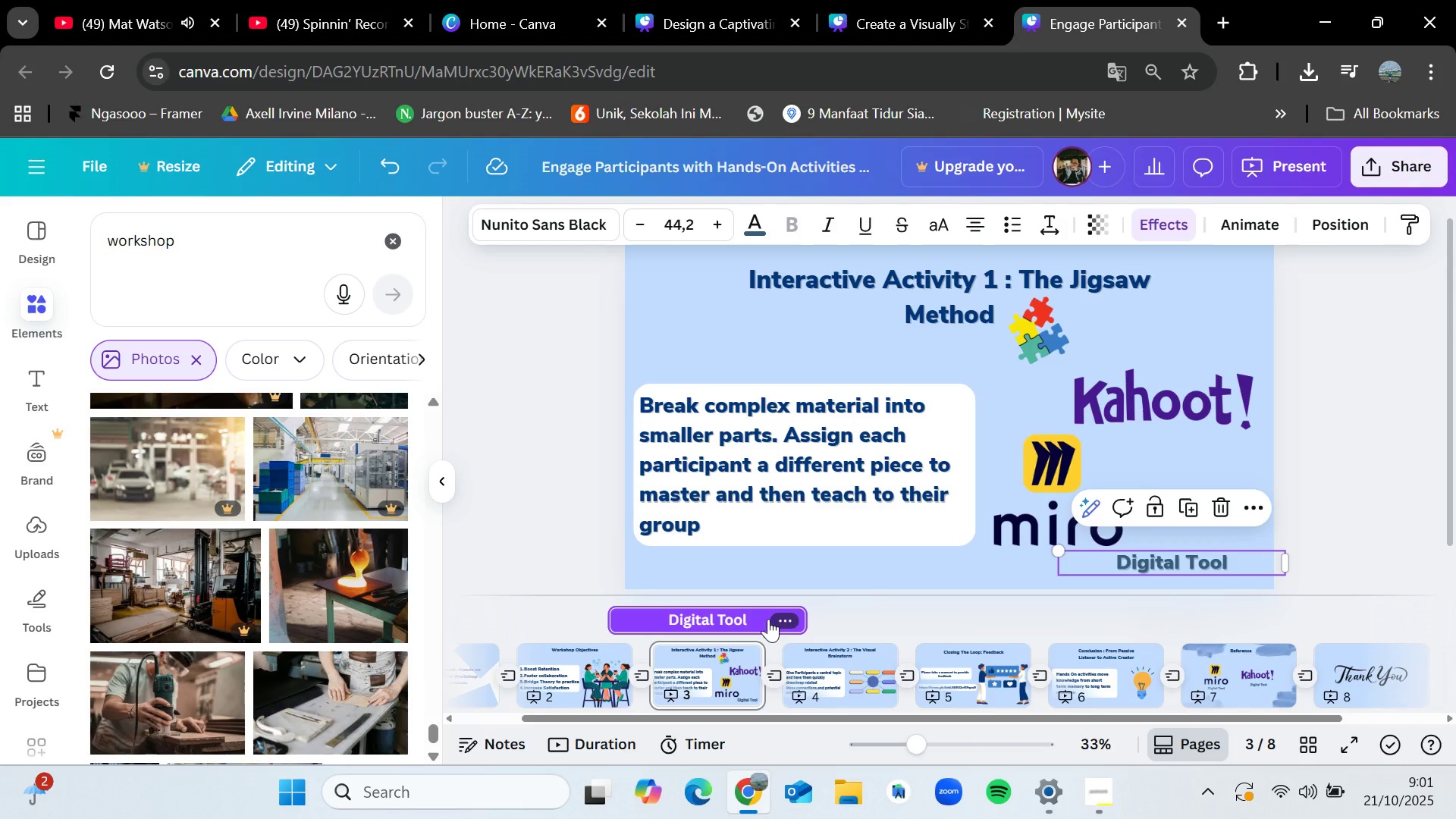 
left_click([782, 617])
 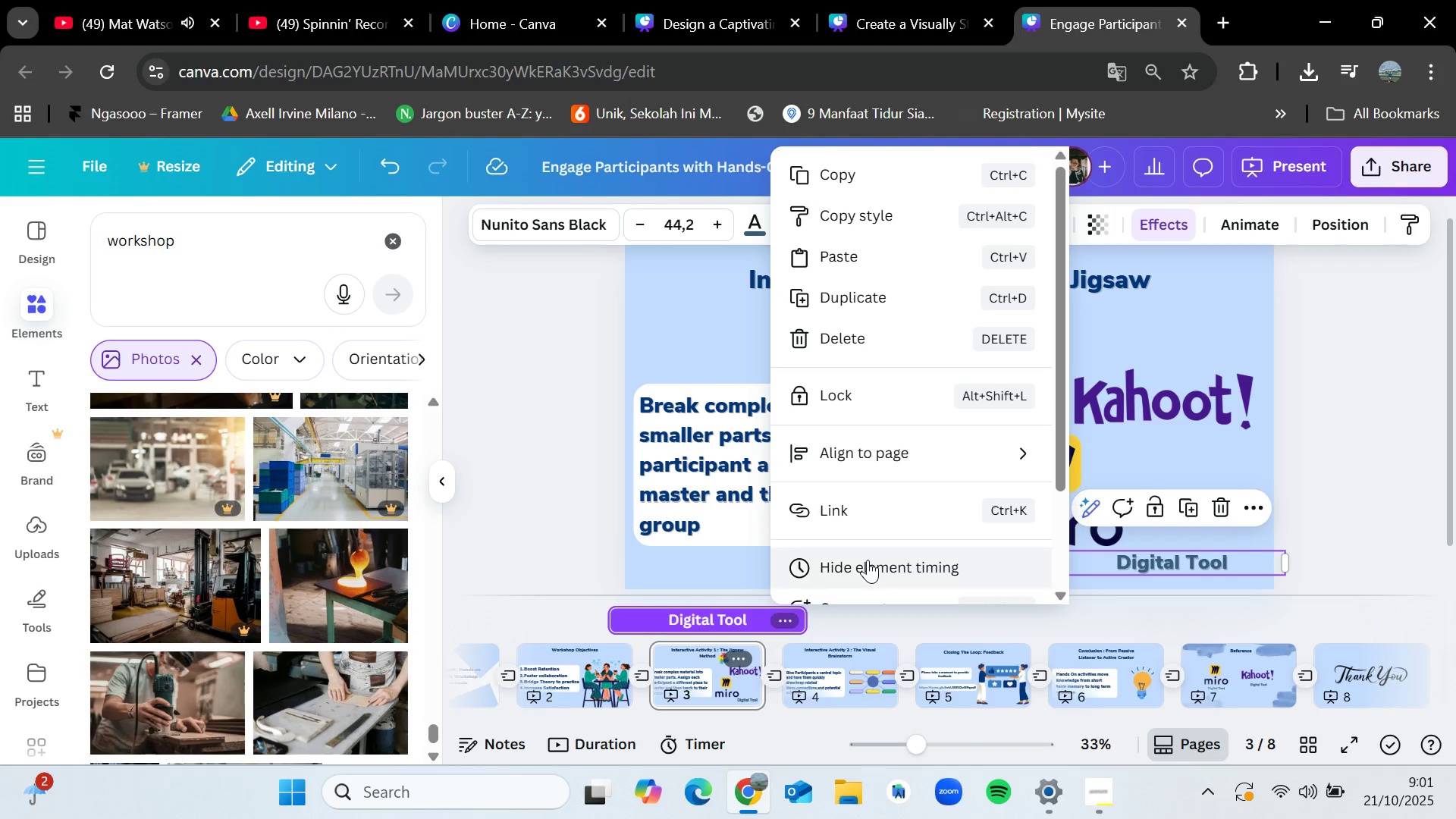 
left_click([868, 560])
 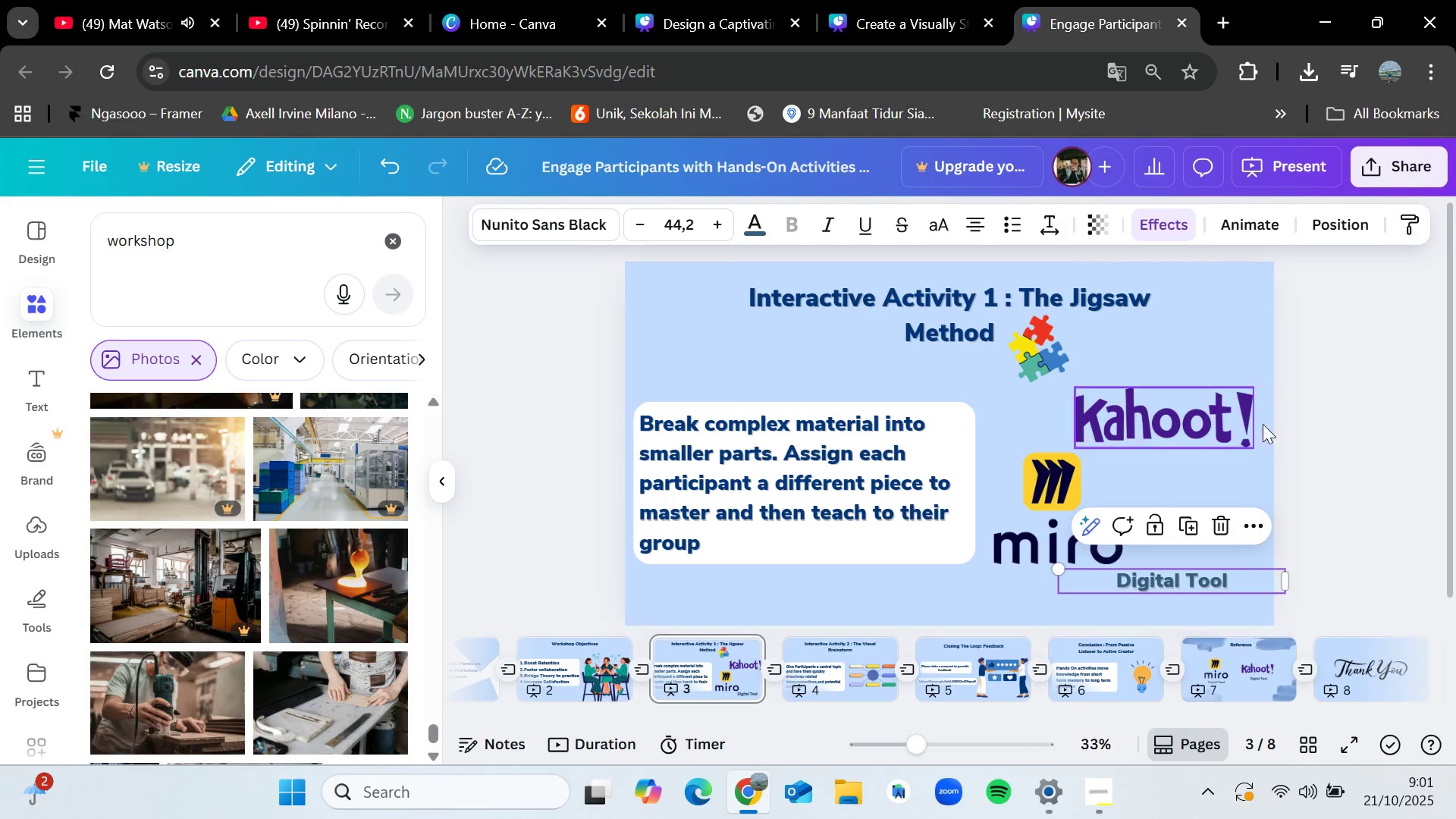 
left_click([1354, 402])
 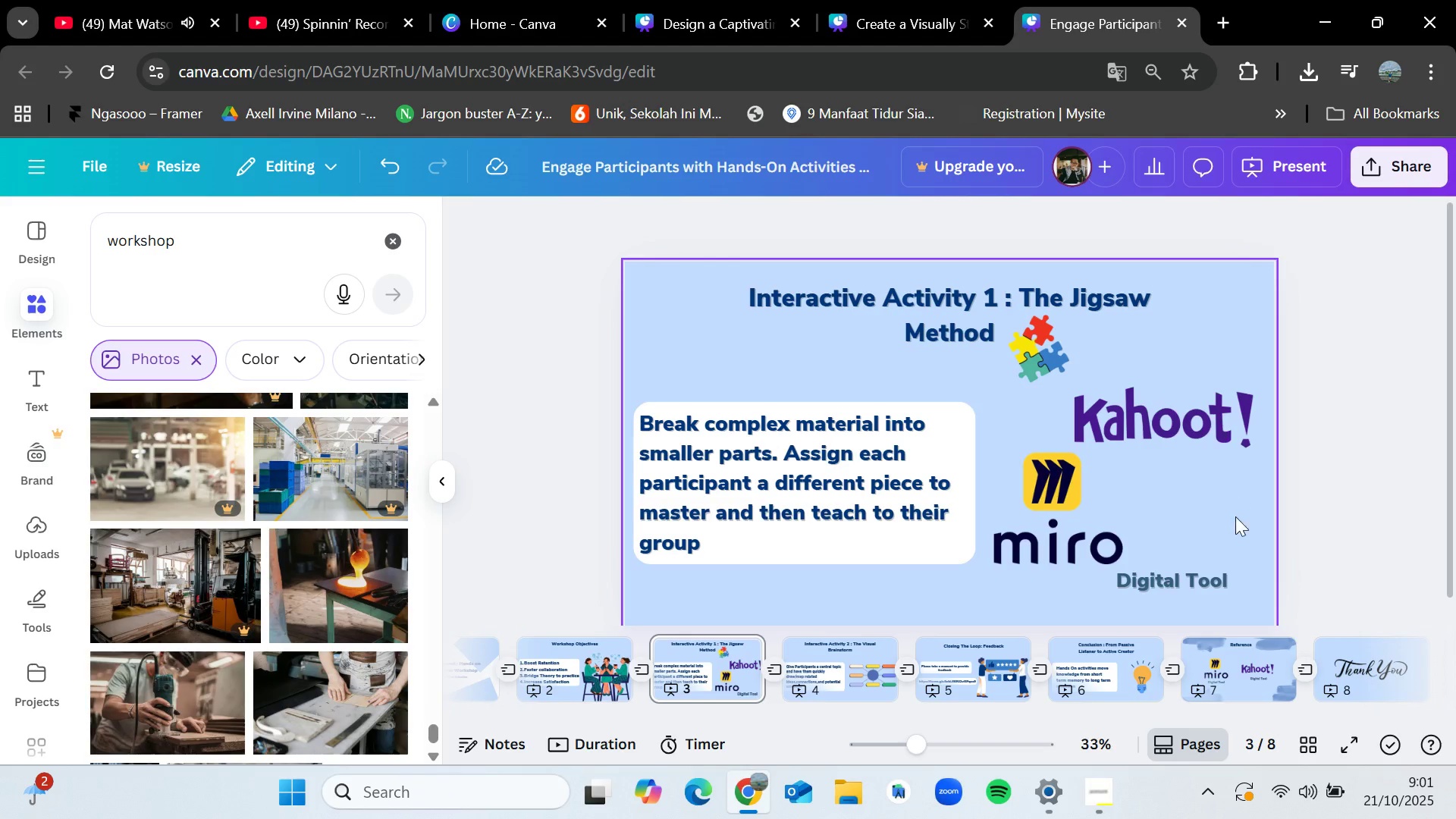 
mouse_move([1229, 504])
 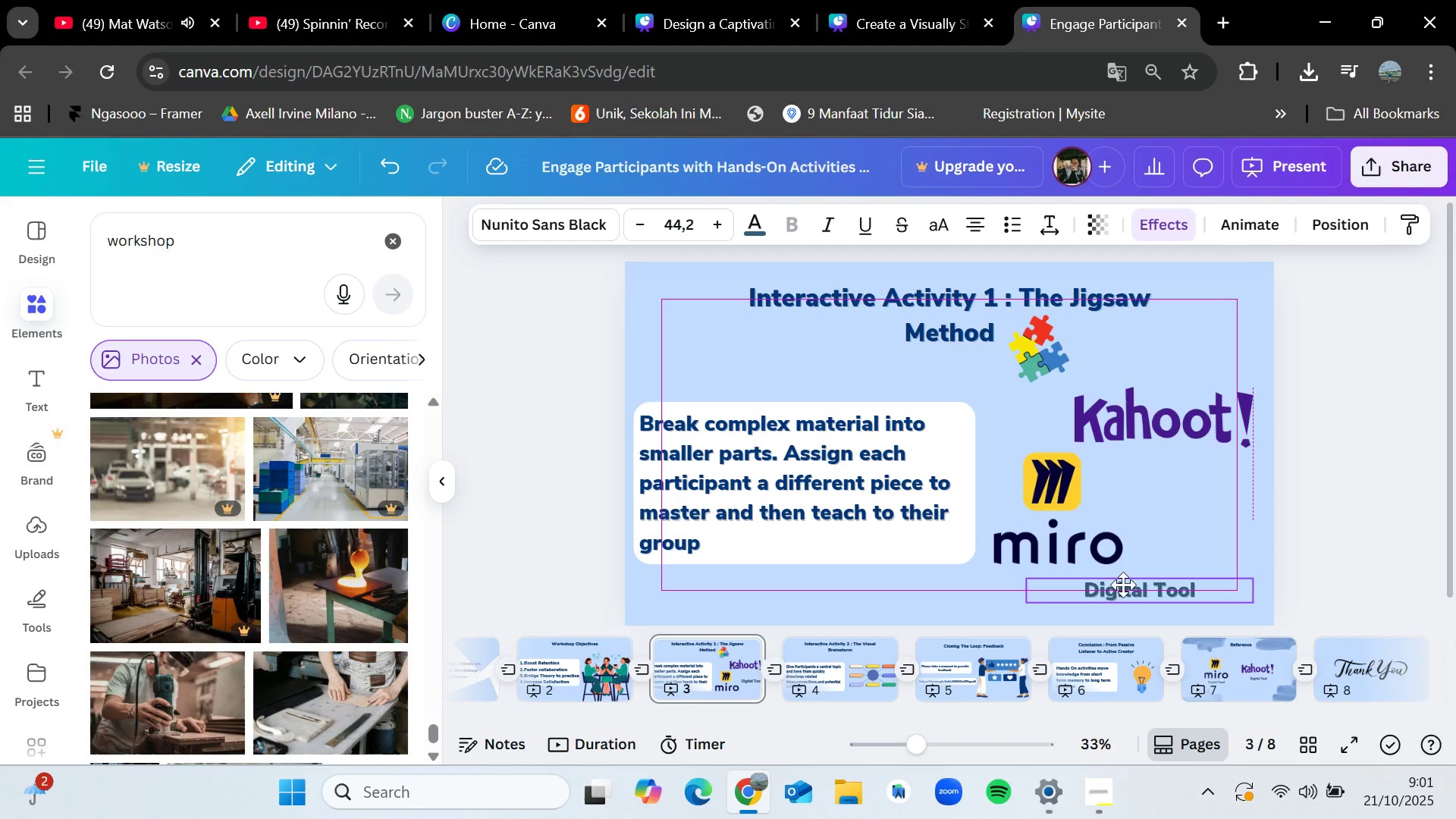 
left_click([1383, 460])
 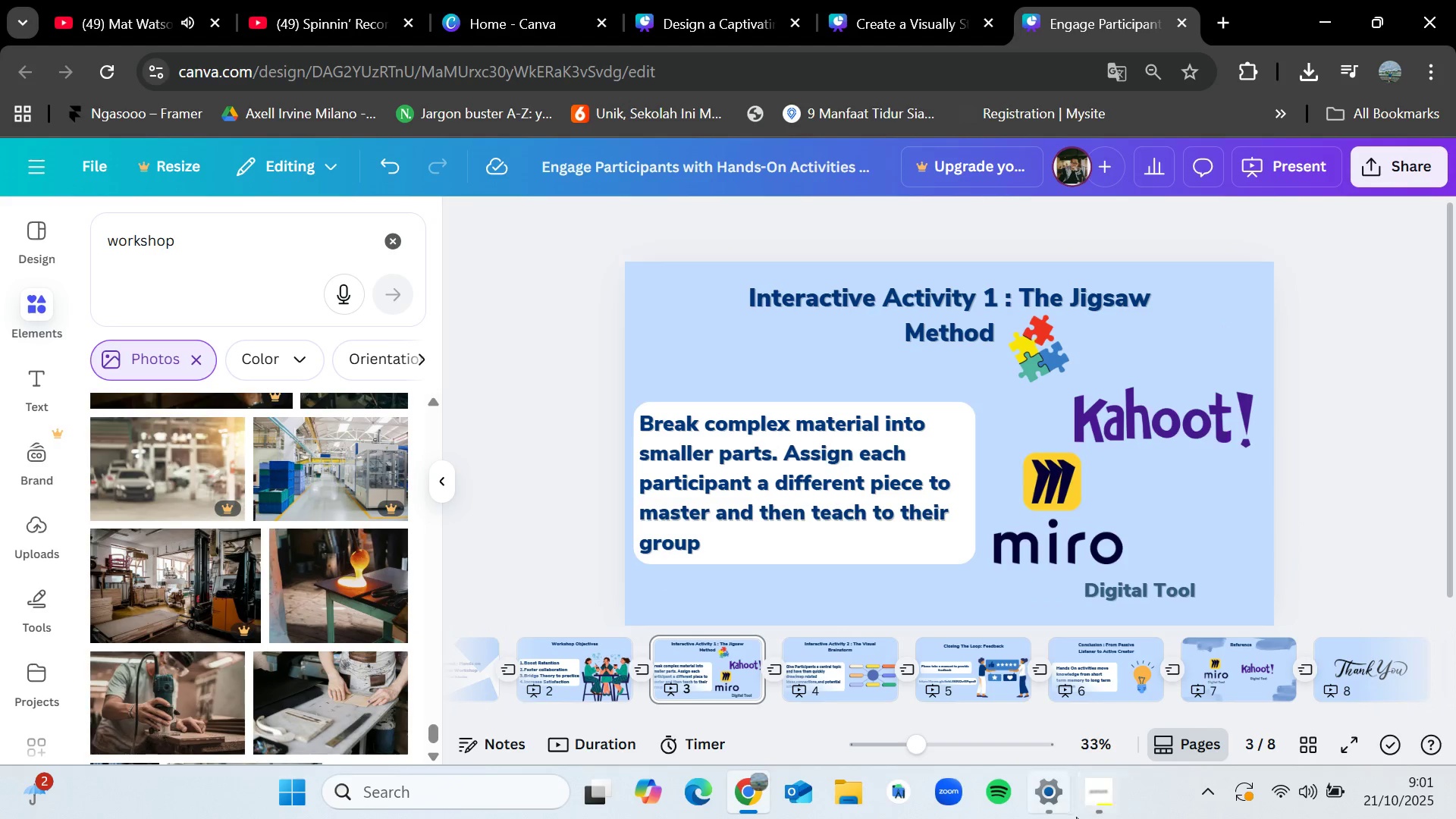 
left_click([1088, 791])
 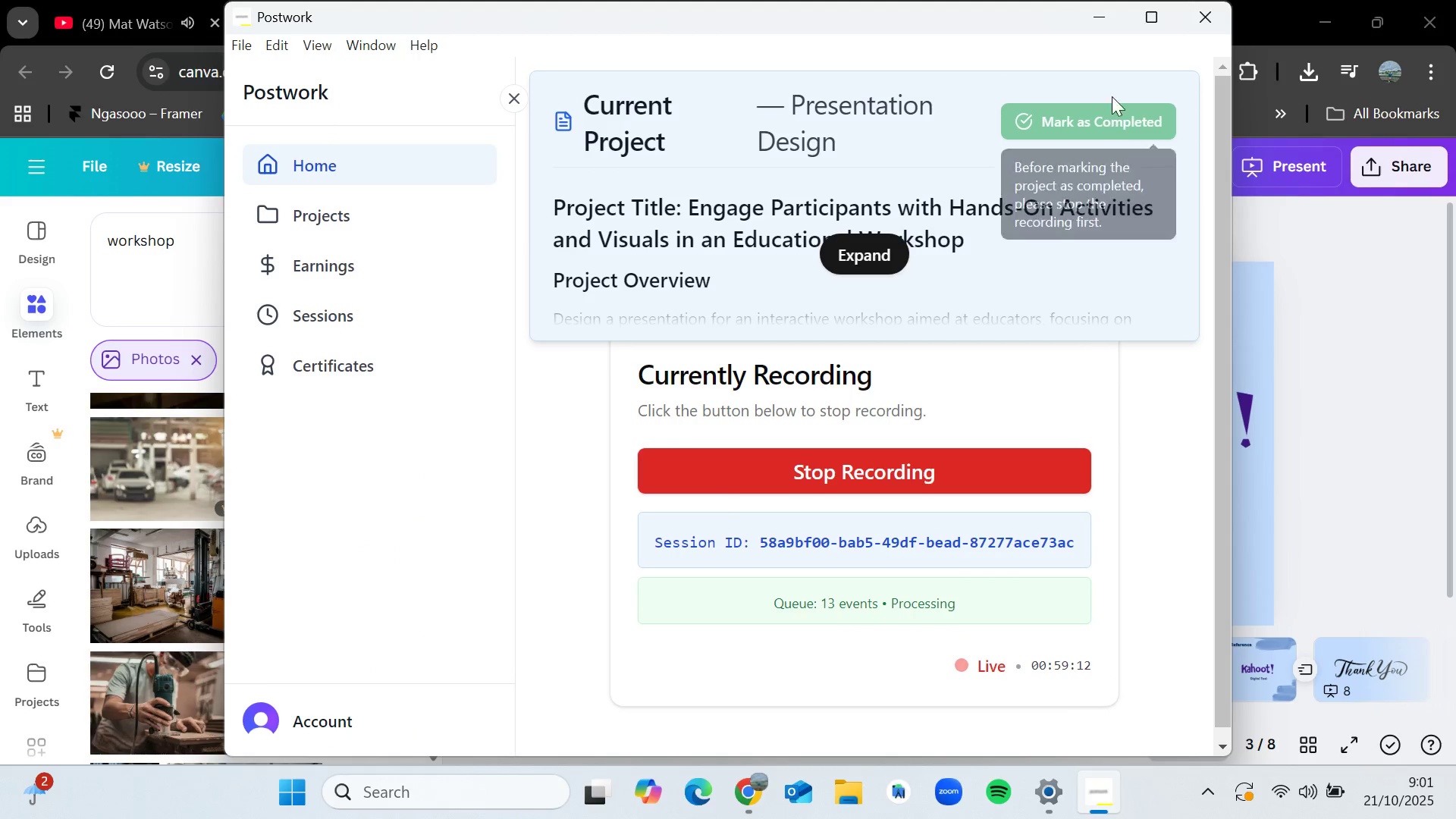 
left_click([1094, 17])
 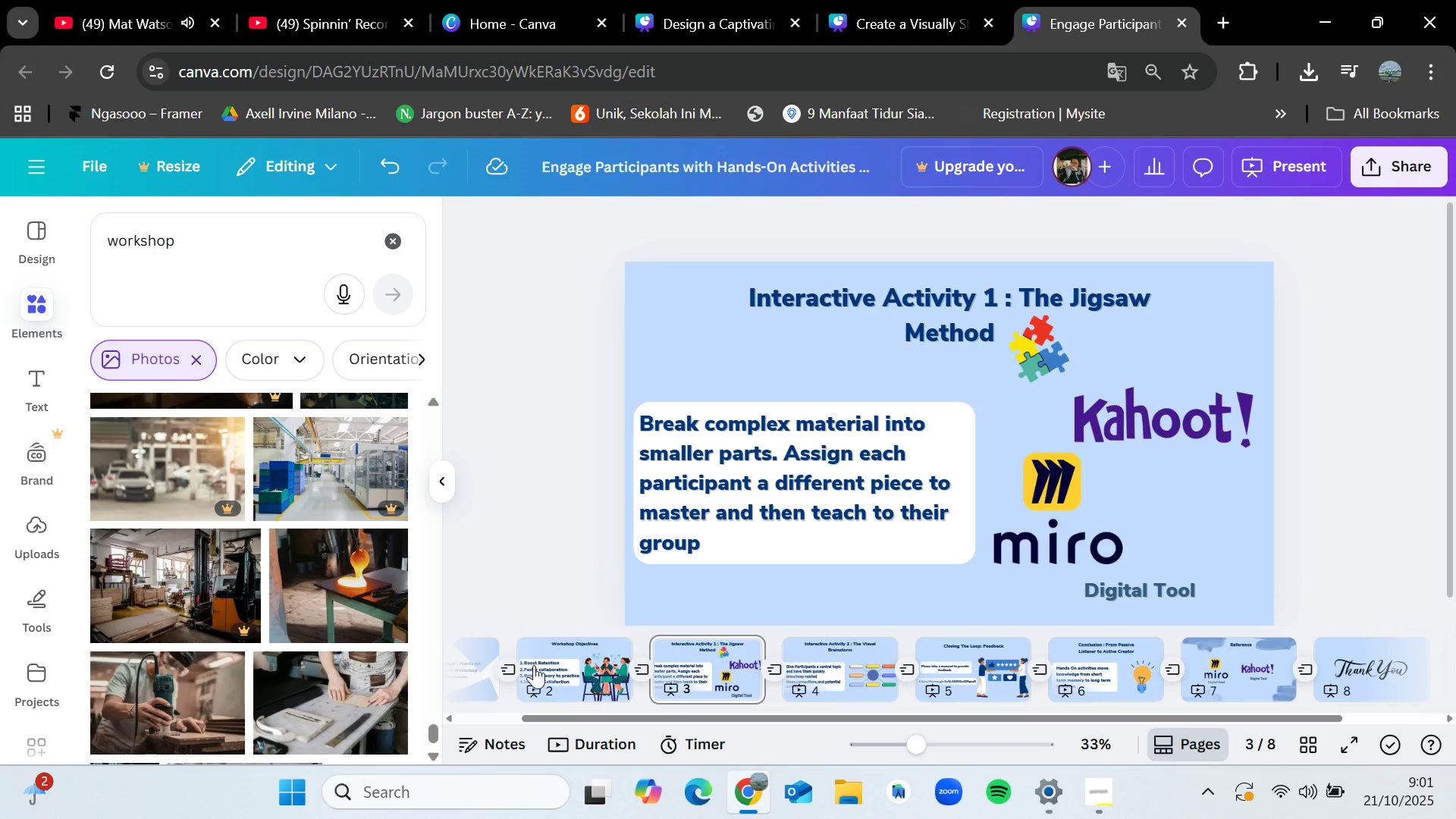 
left_click([551, 664])
 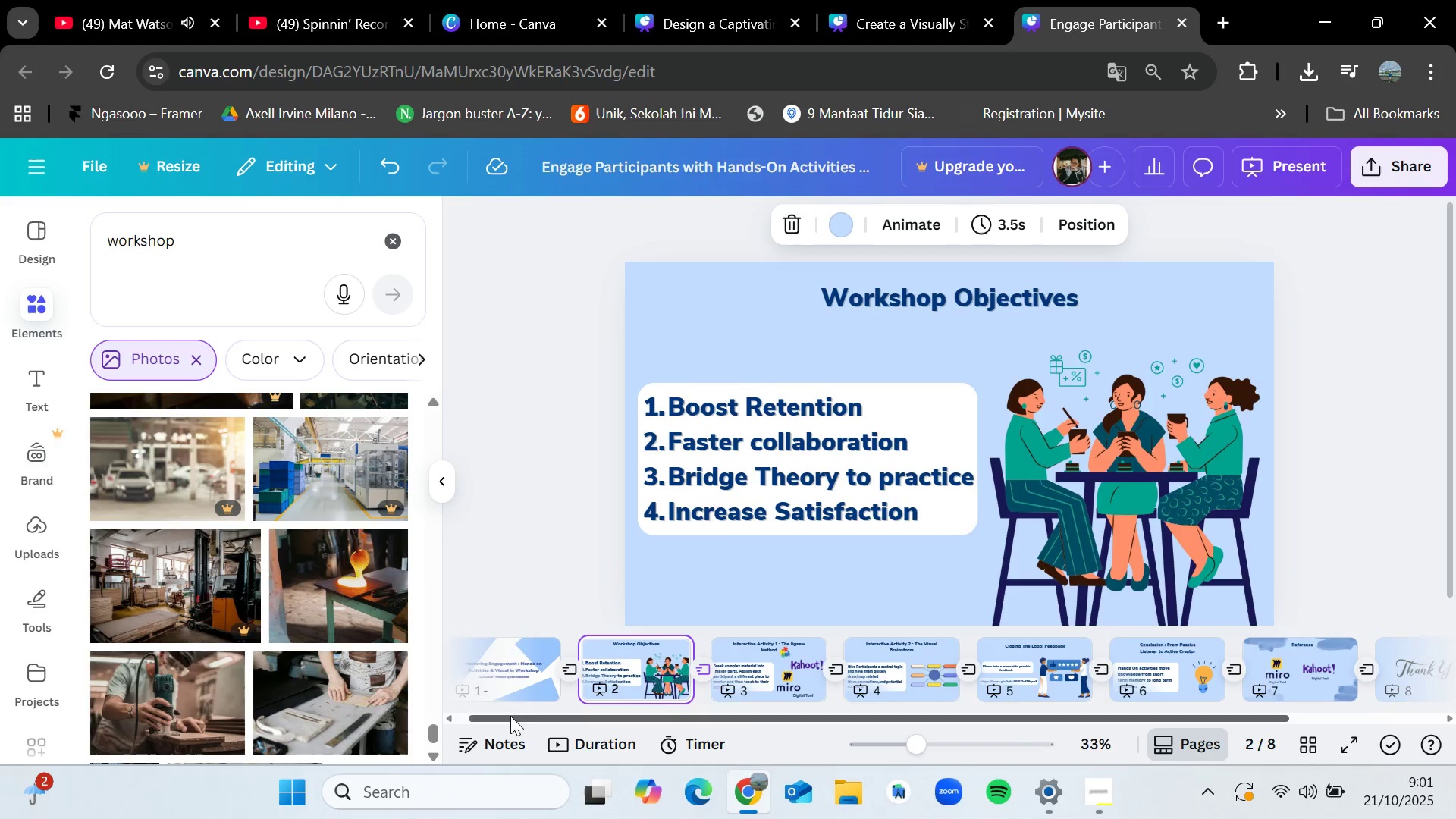 
left_click([505, 664])
 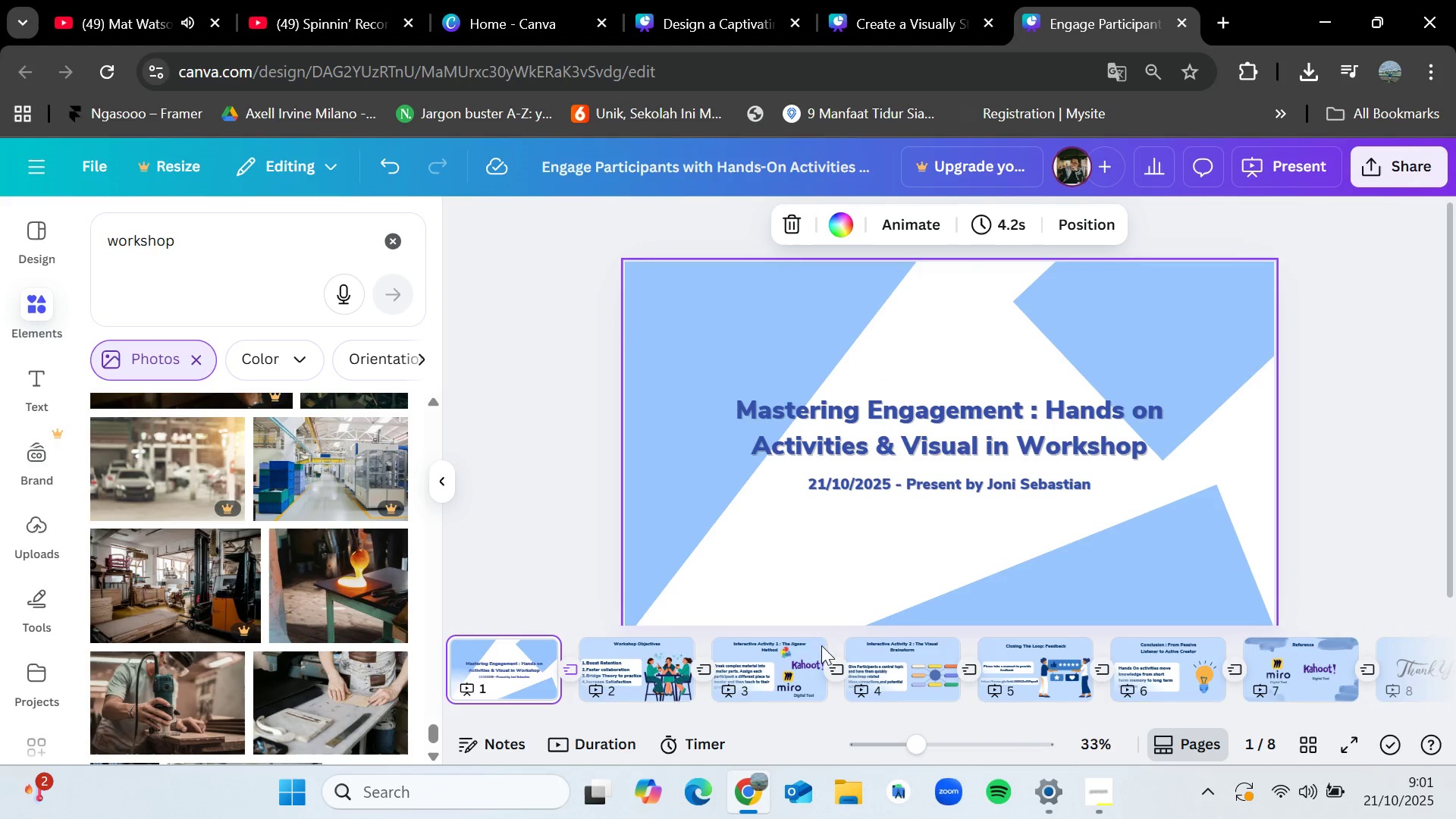 
mouse_move([899, 682])
 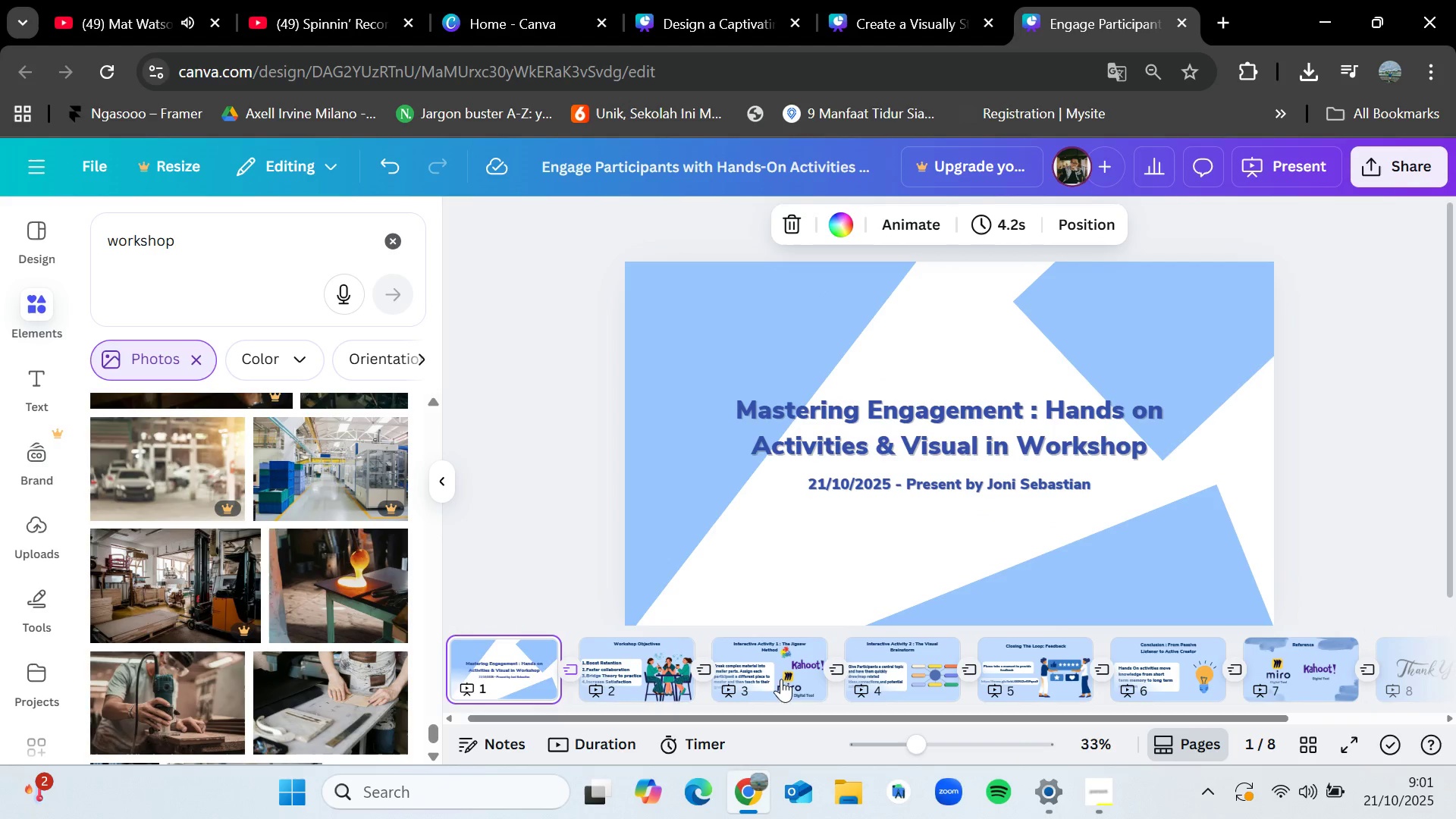 
left_click([780, 669])
 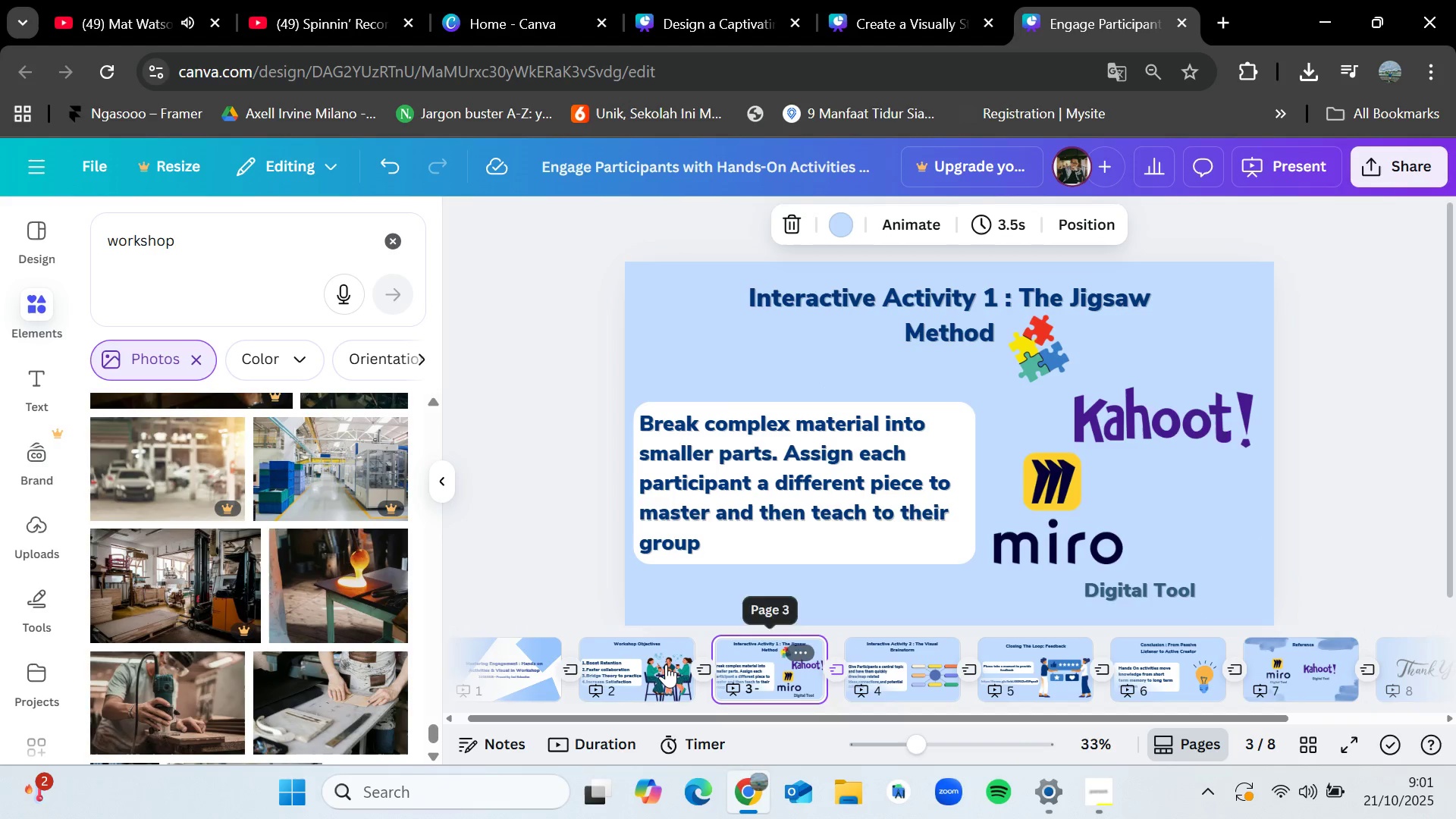 
left_click([664, 664])
 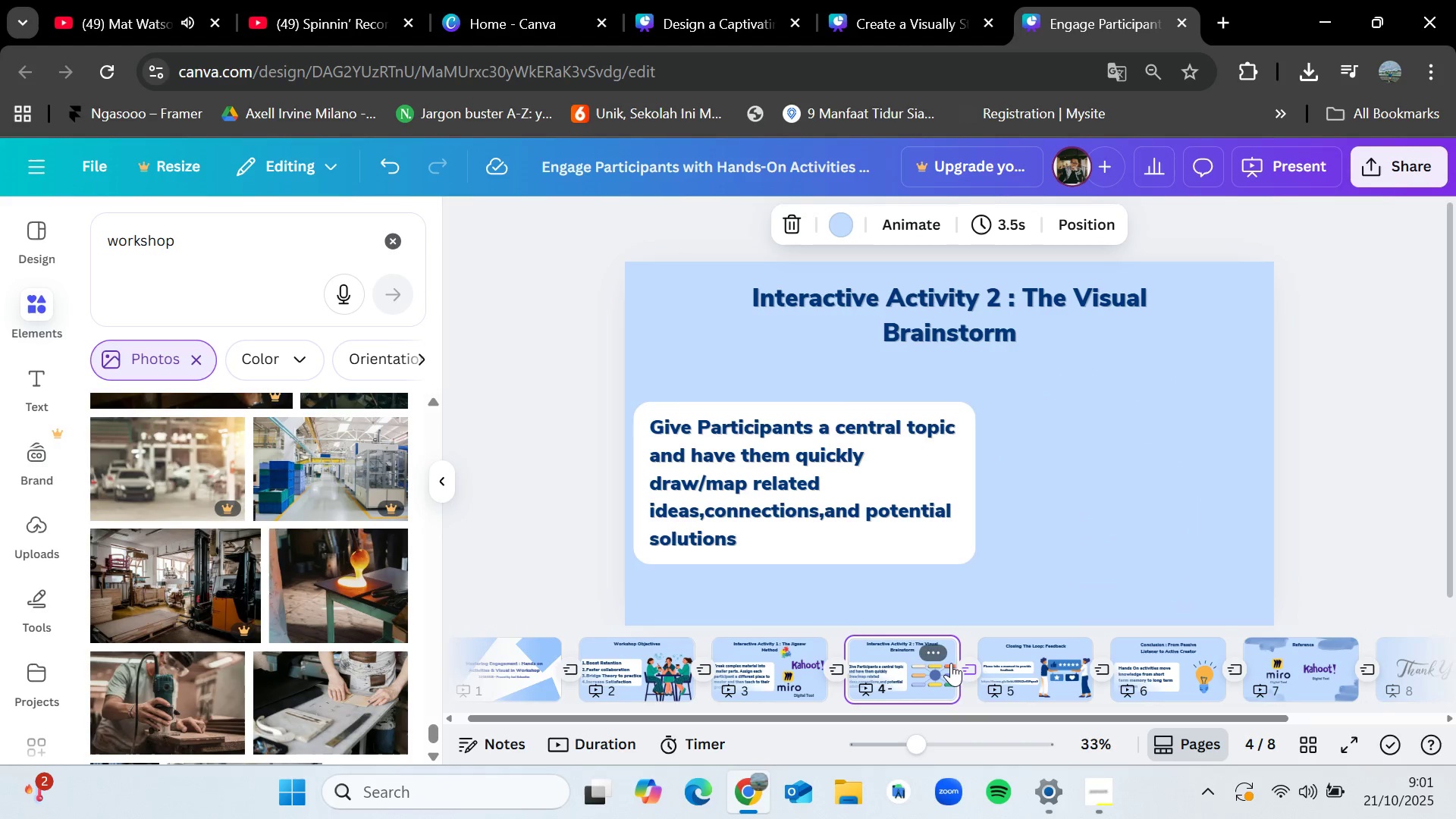 
double_click([1003, 658])
 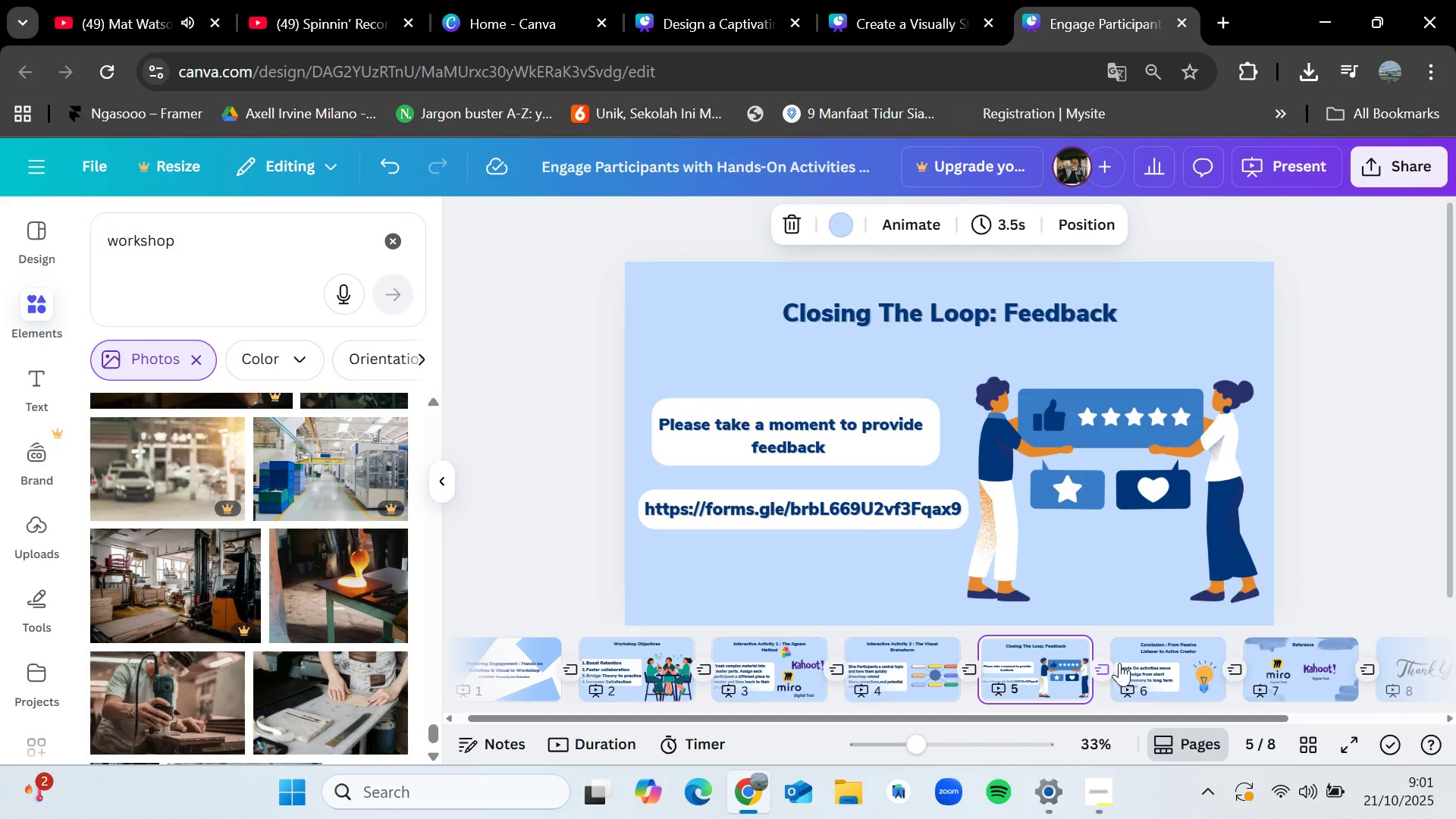 
triple_click([1119, 663])
 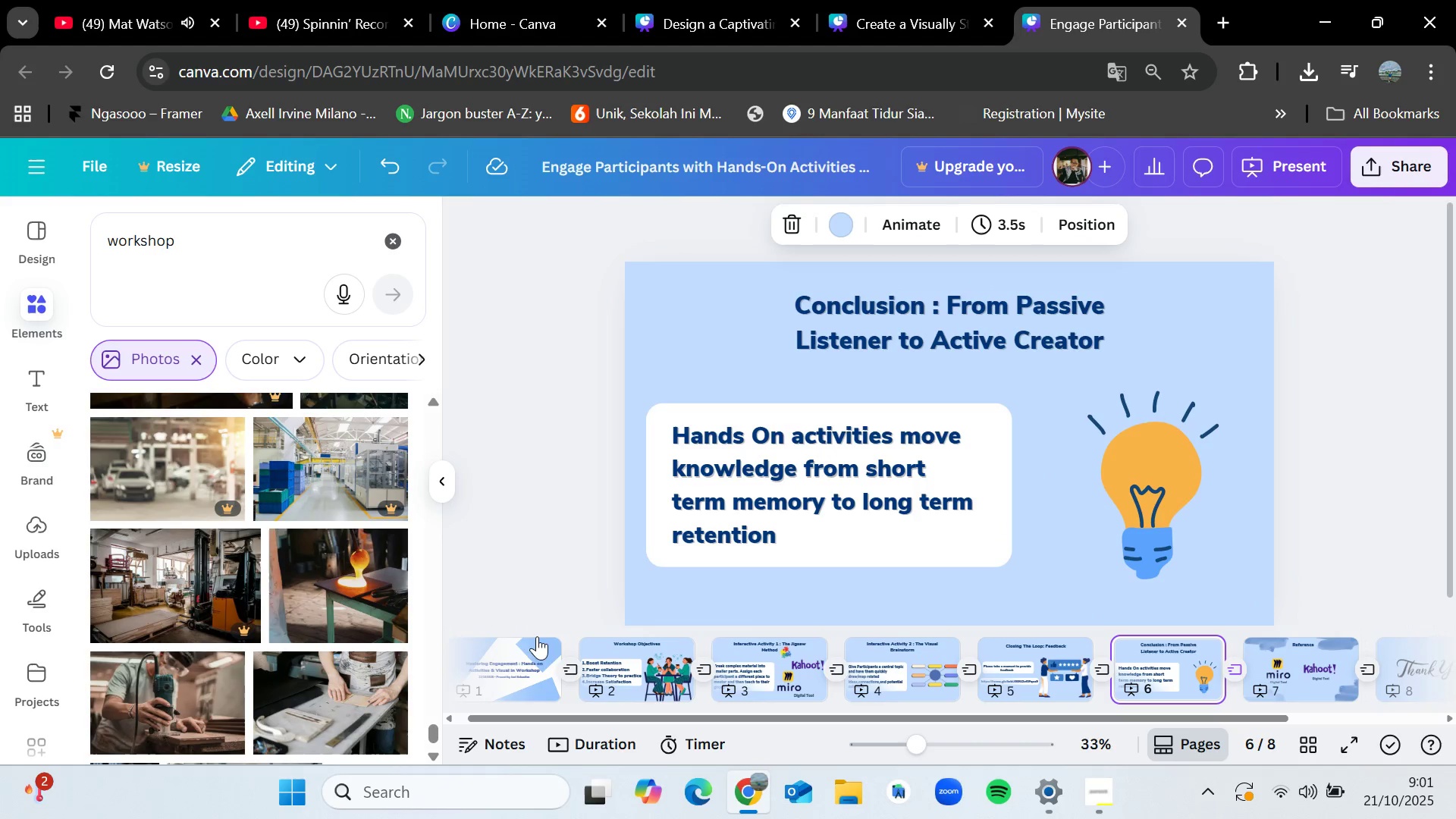 
left_click([525, 643])
 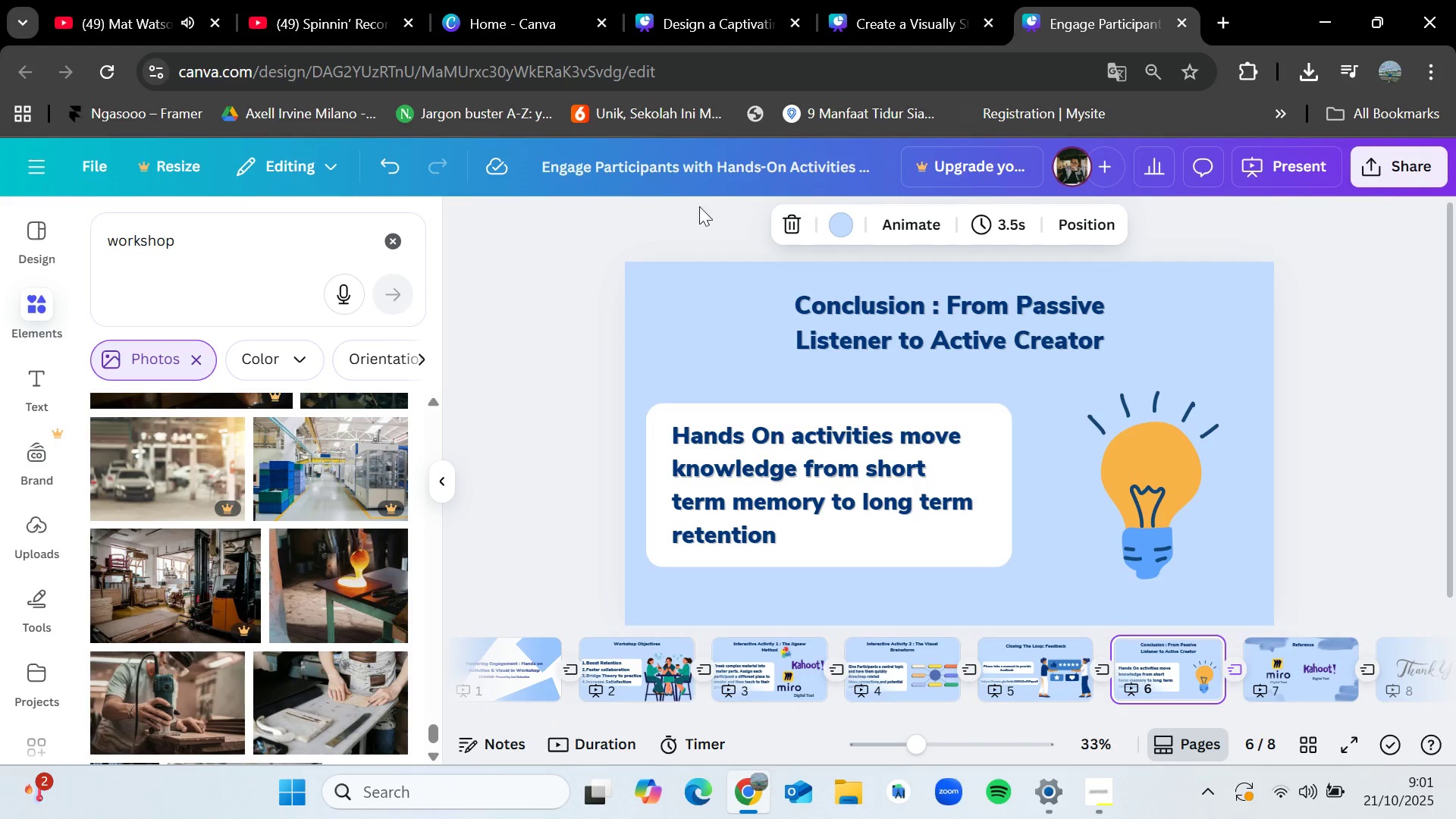 
left_click([654, 167])
 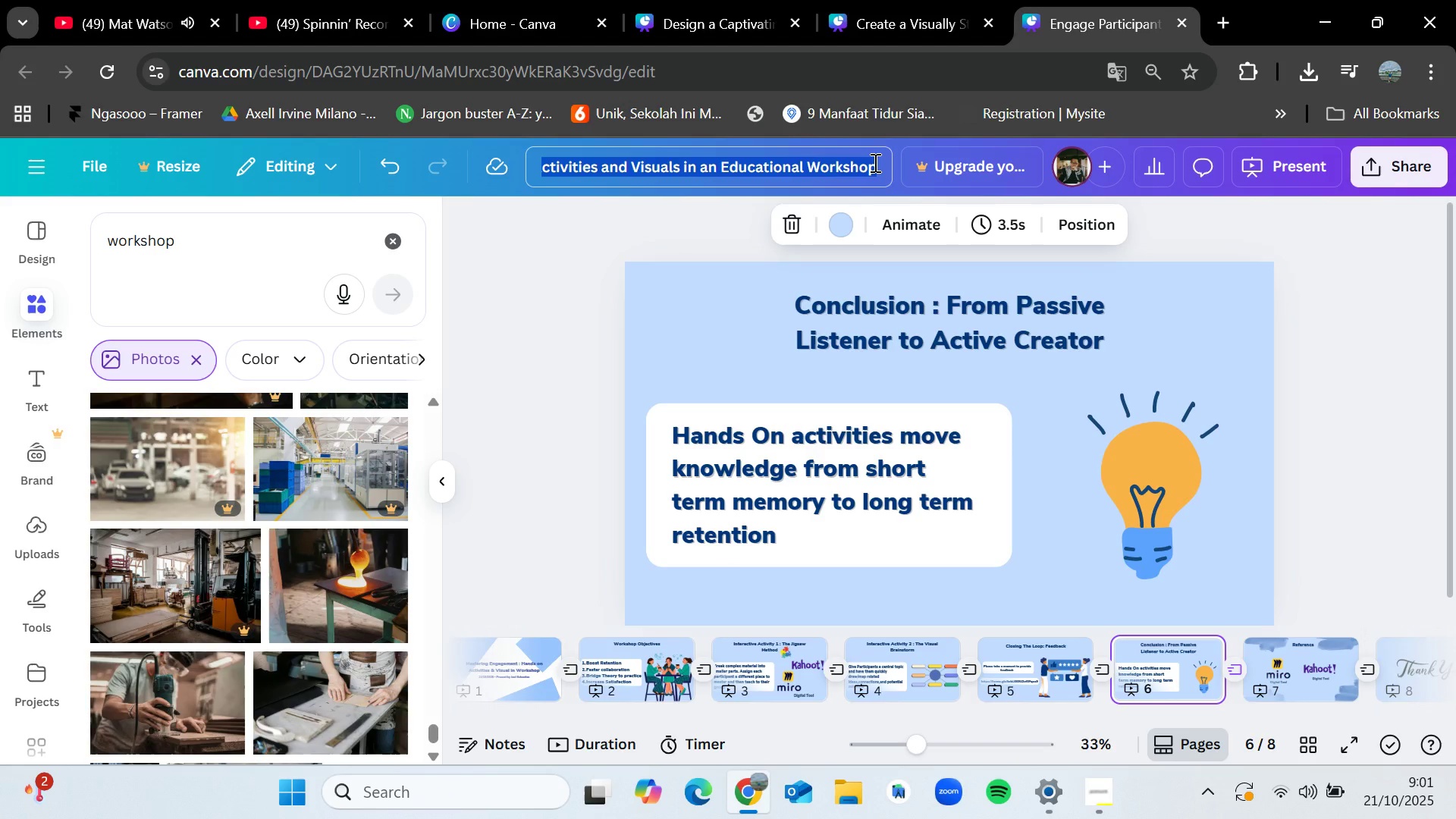 
key(Control+C)
 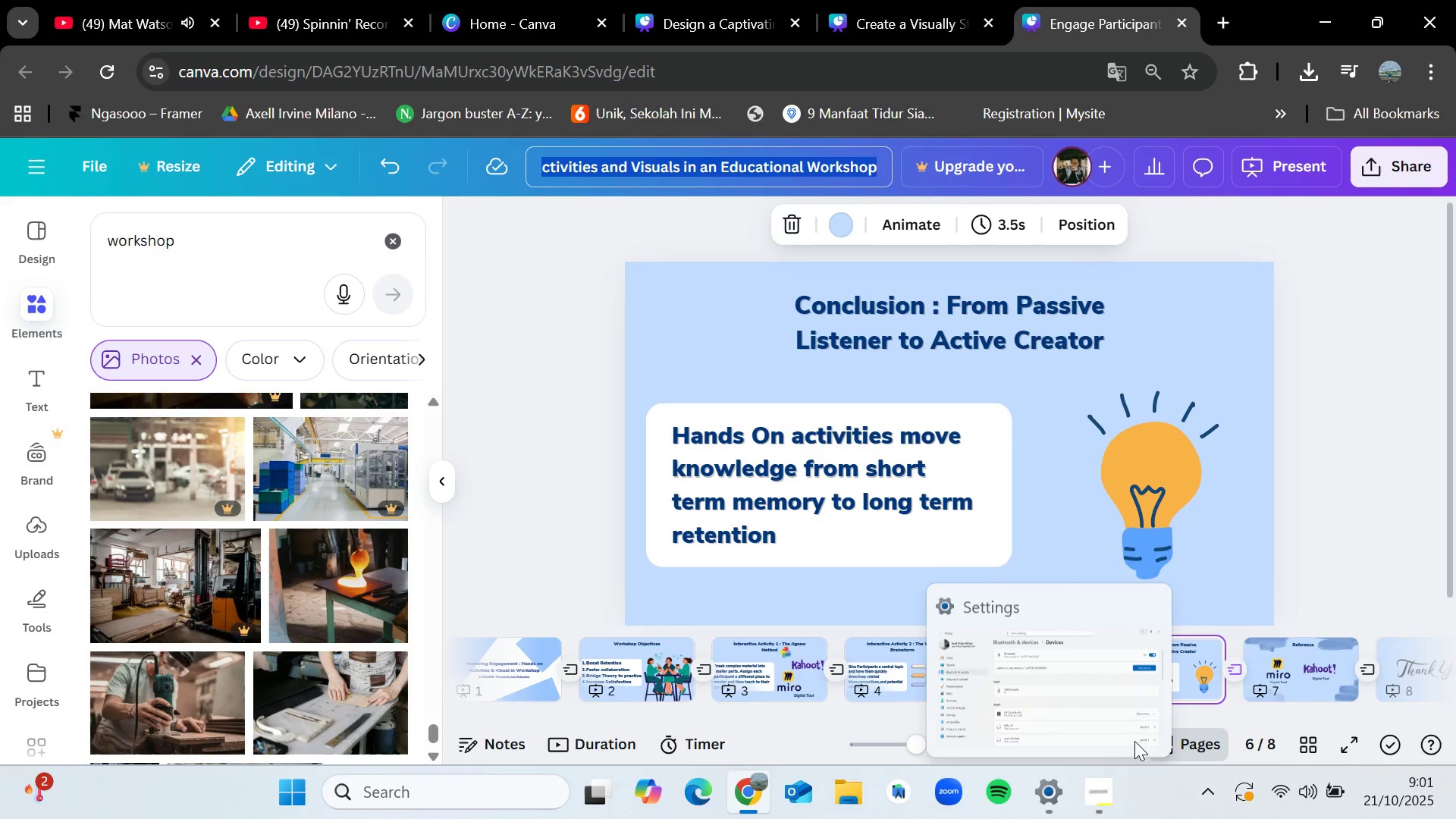 
left_click([1351, 416])